 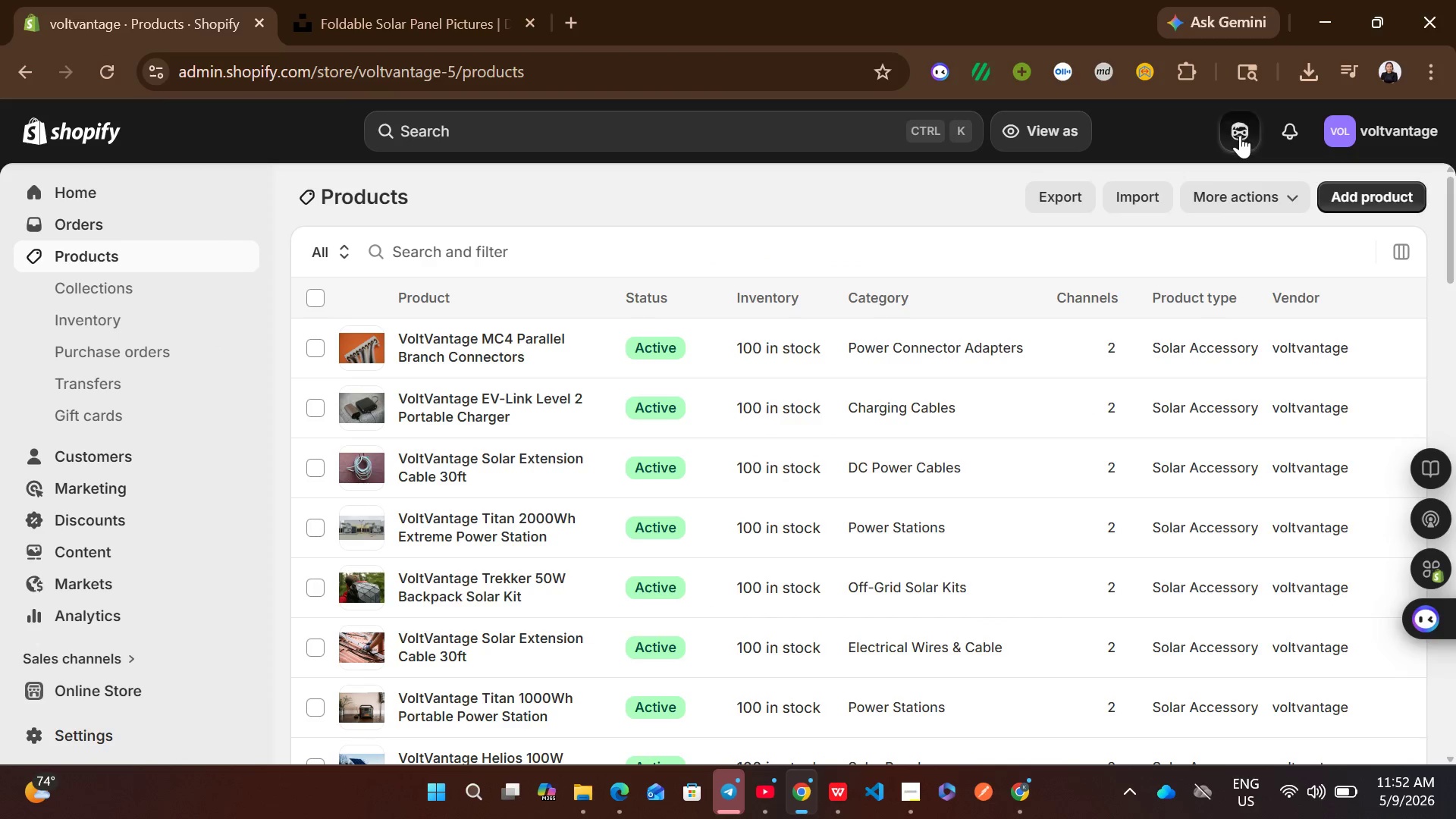 
left_click([1175, 653])
 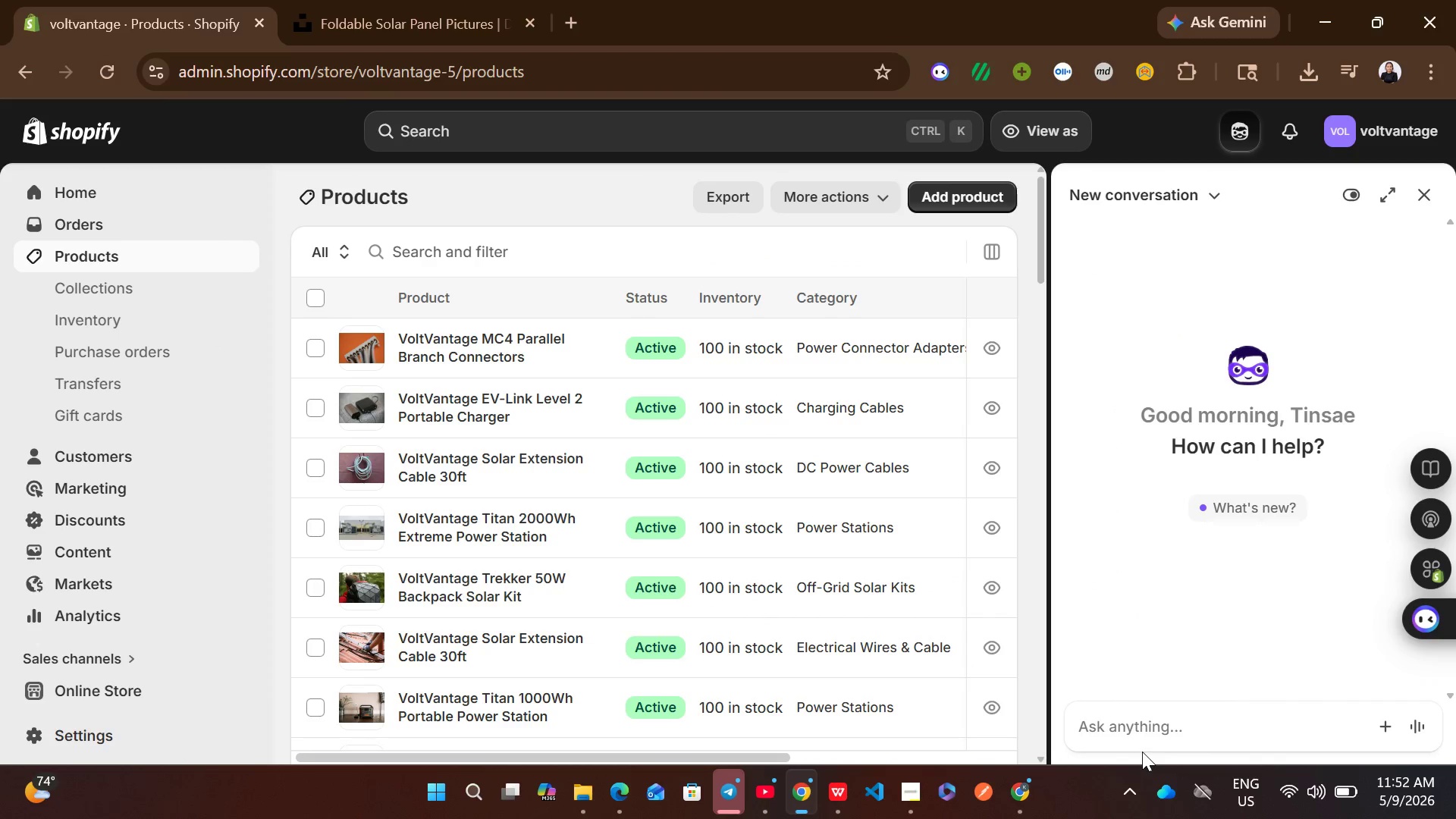 
left_click([1146, 726])
 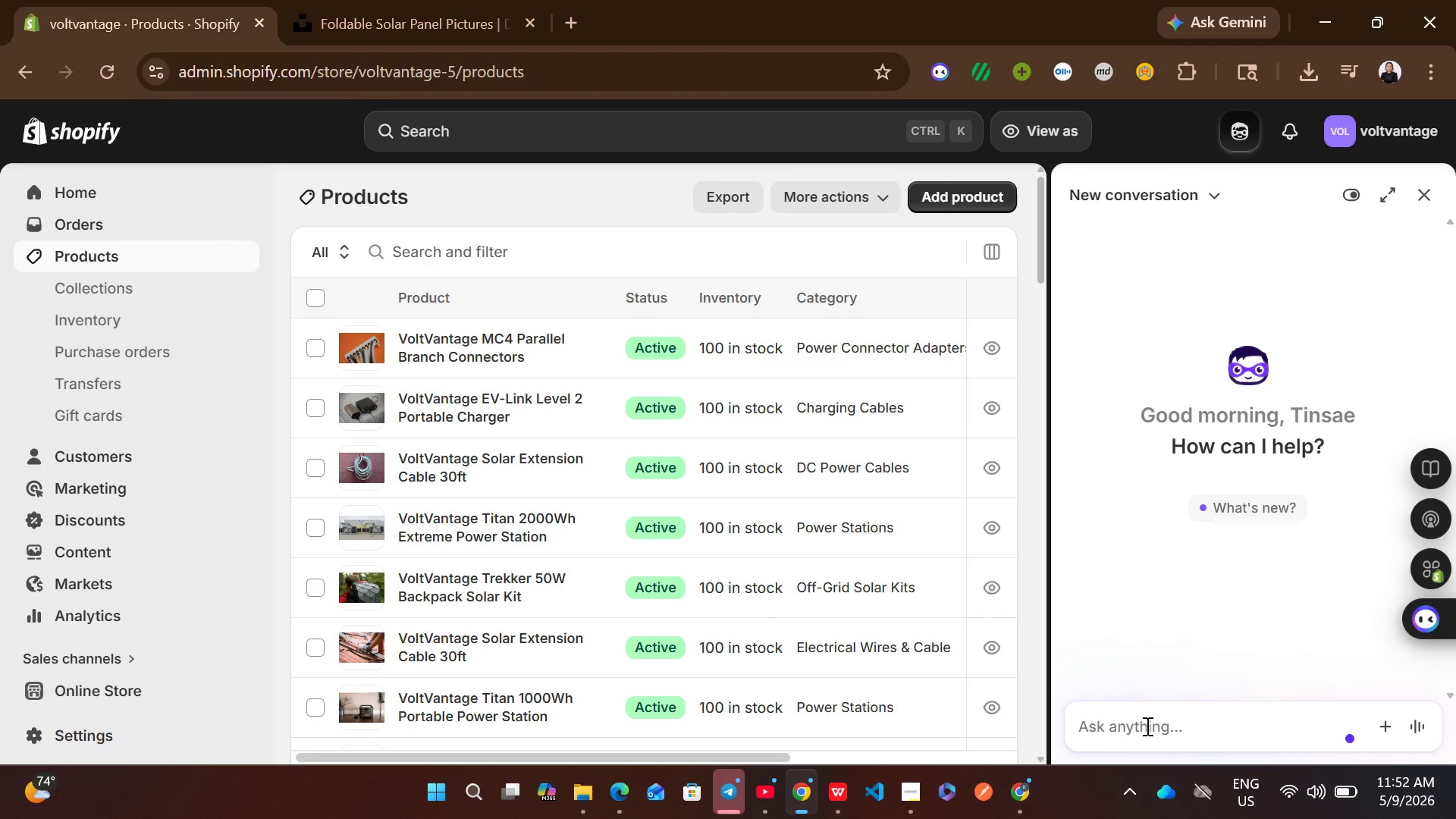 
type(where is the fullfim)
key(Backspace)
type(llment service in the bi)
key(Backspace)
type(ulk editor i couldnt find it in the cl)
key(Backspace)
type(olumns)
 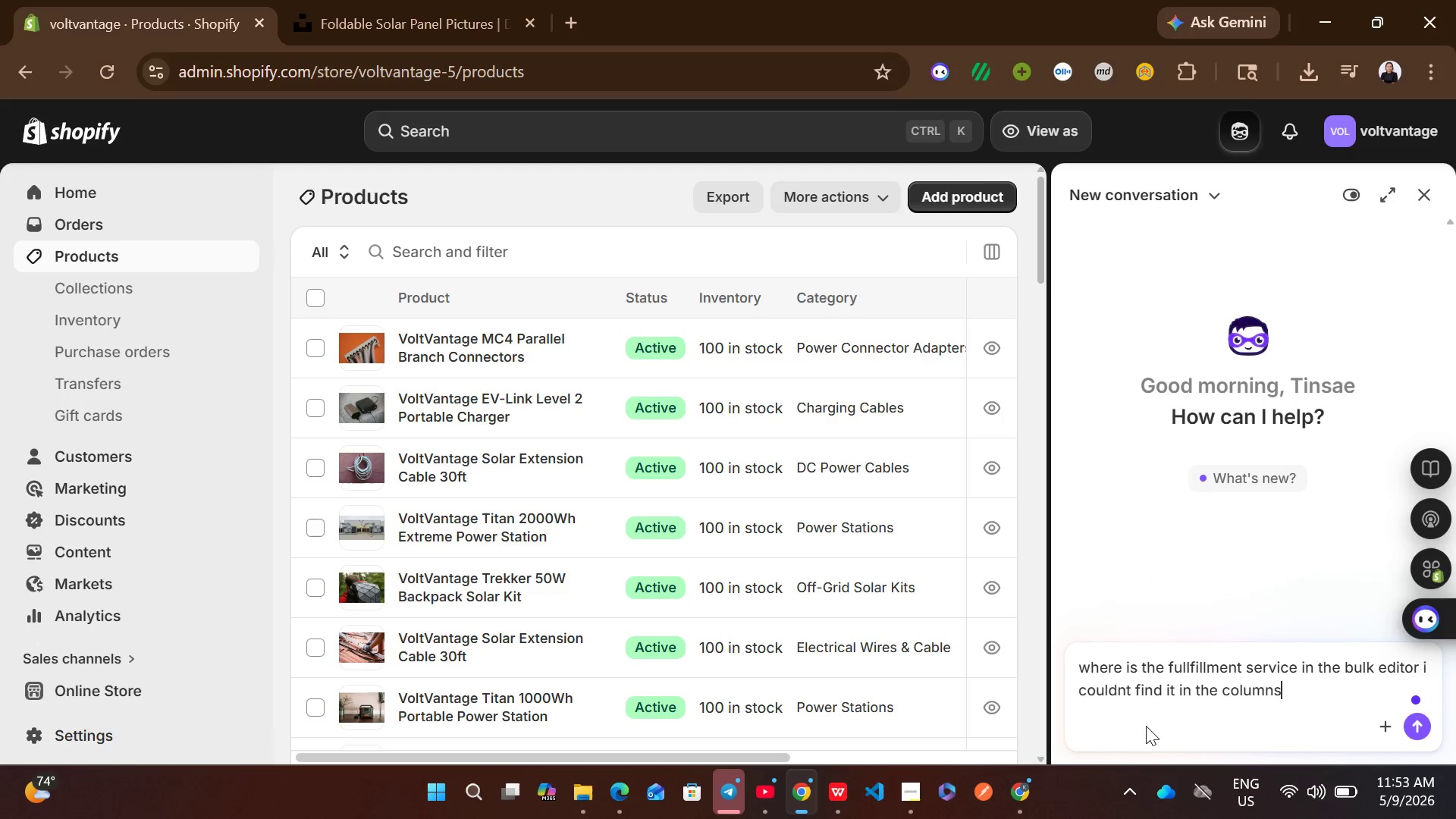 
key(Enter)
 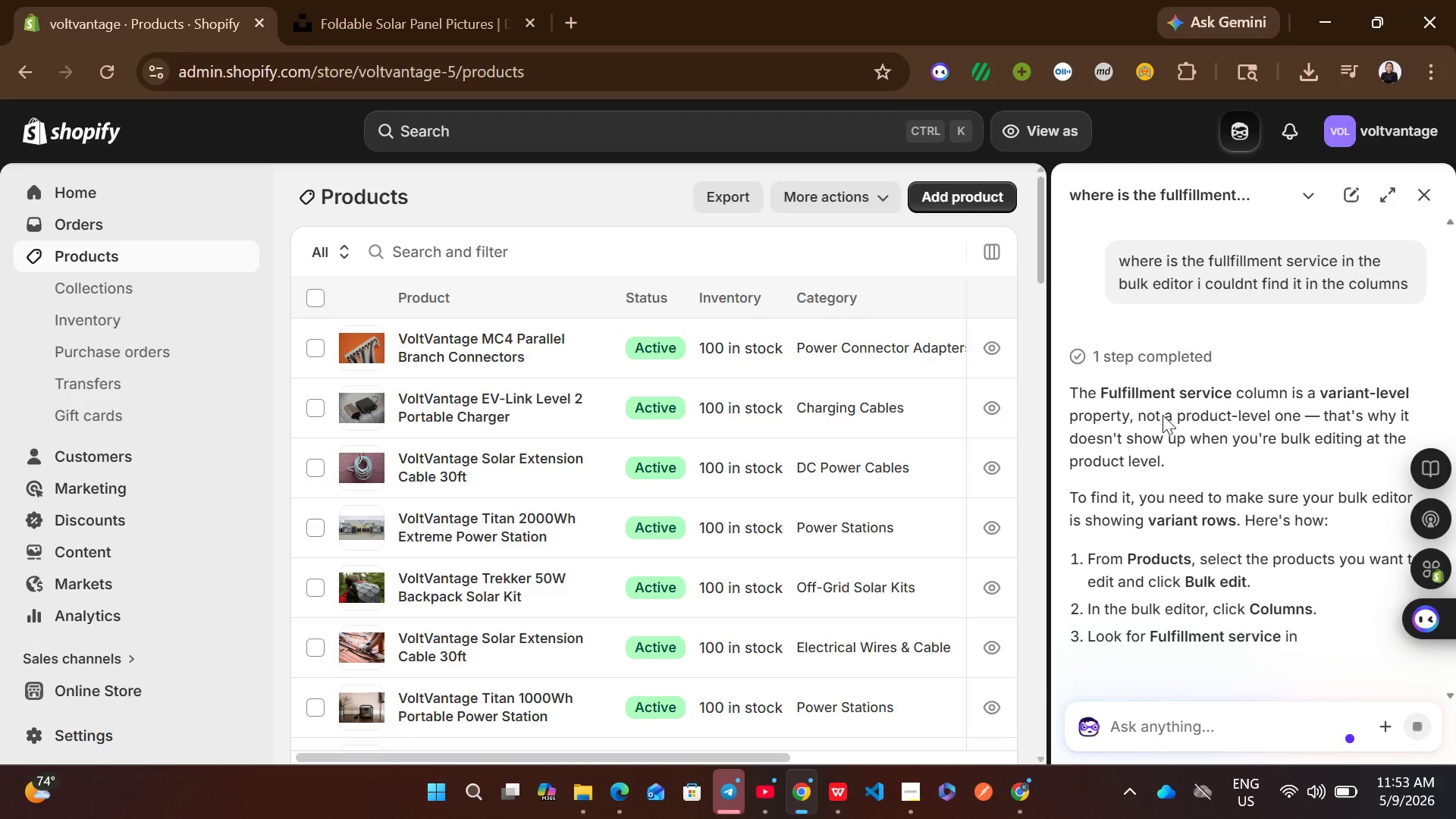 
wait(18.09)
 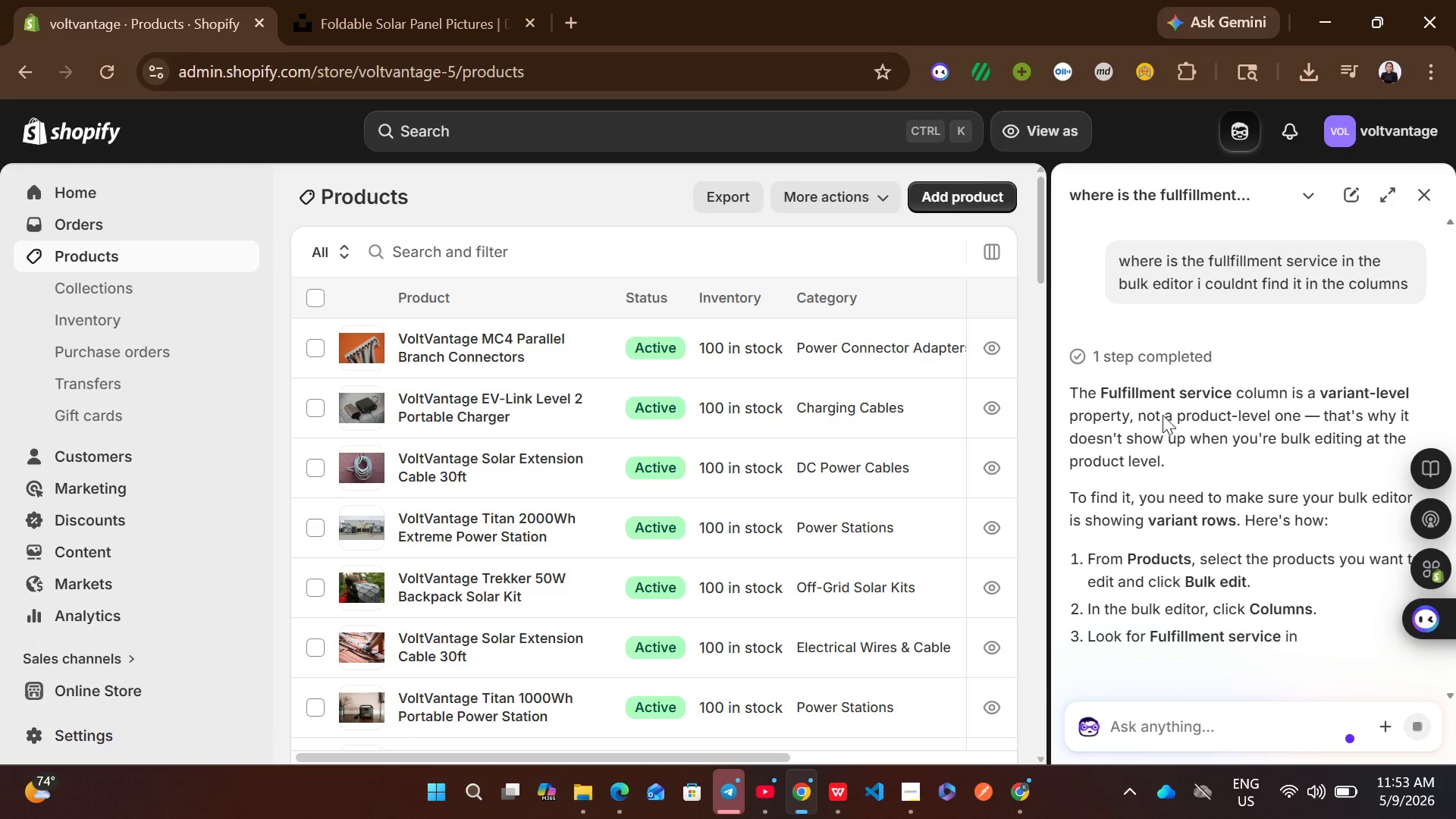 
left_click([1426, 192])
 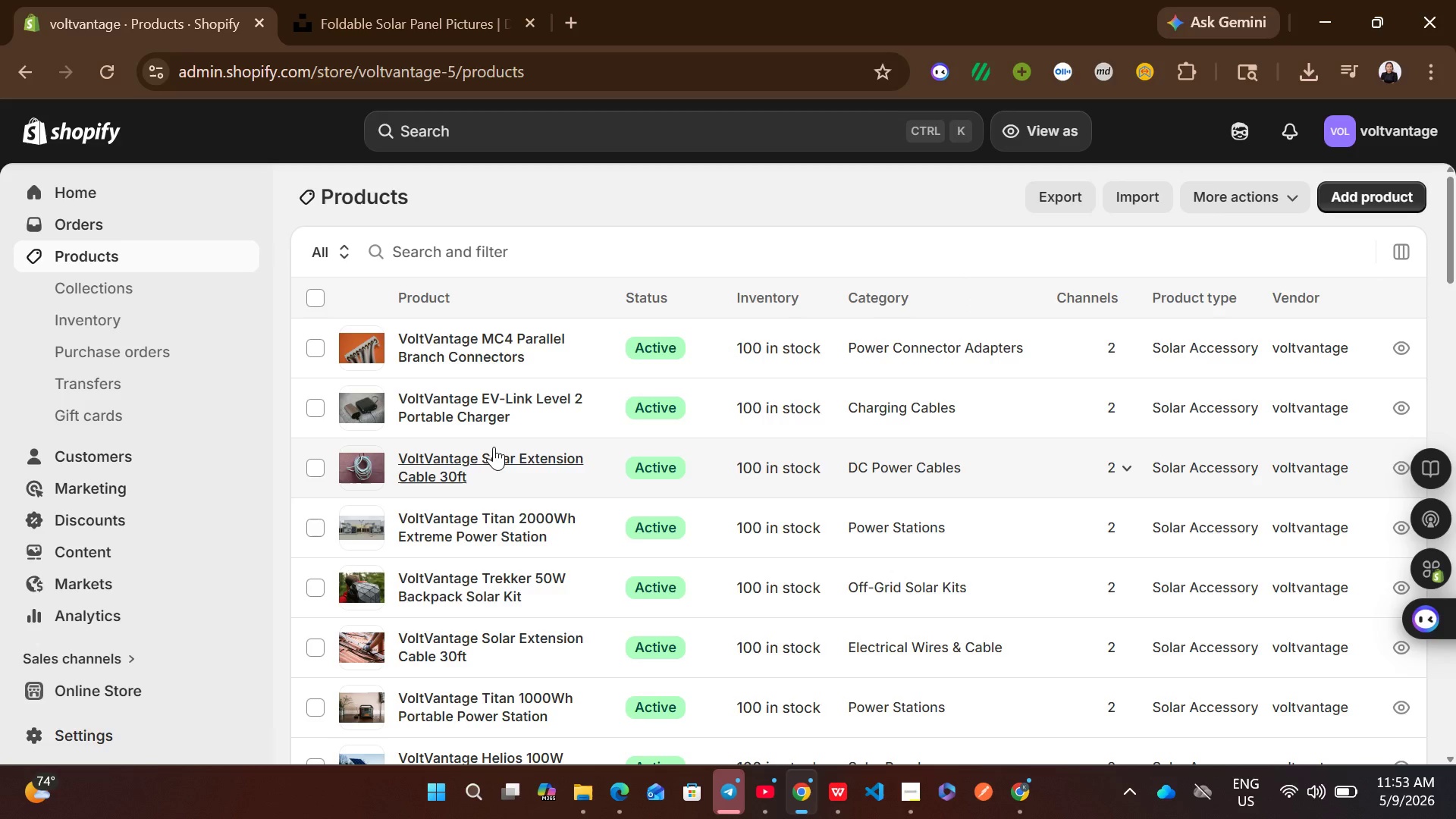 
left_click([803, 364])
 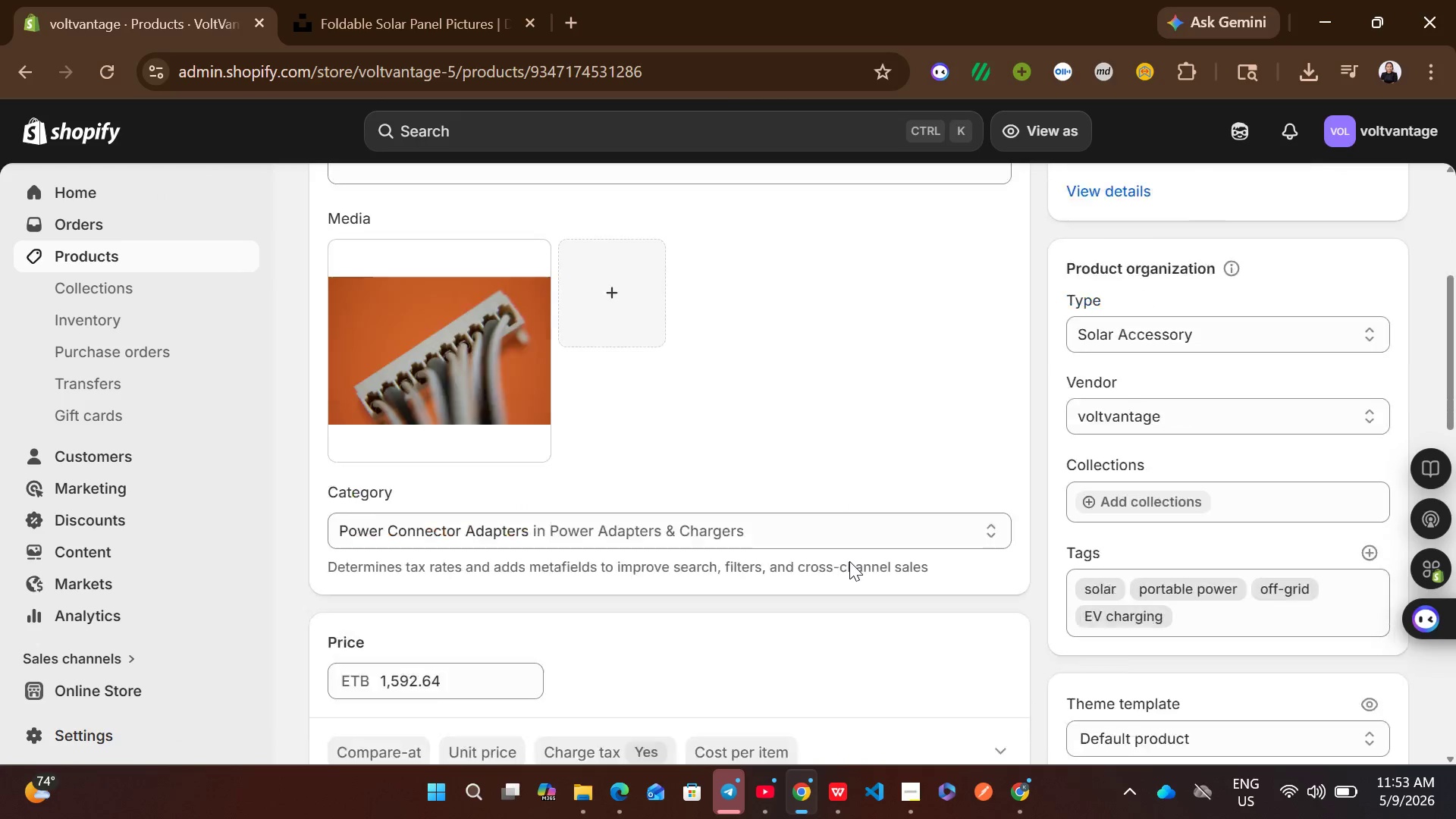 
wait(12.23)
 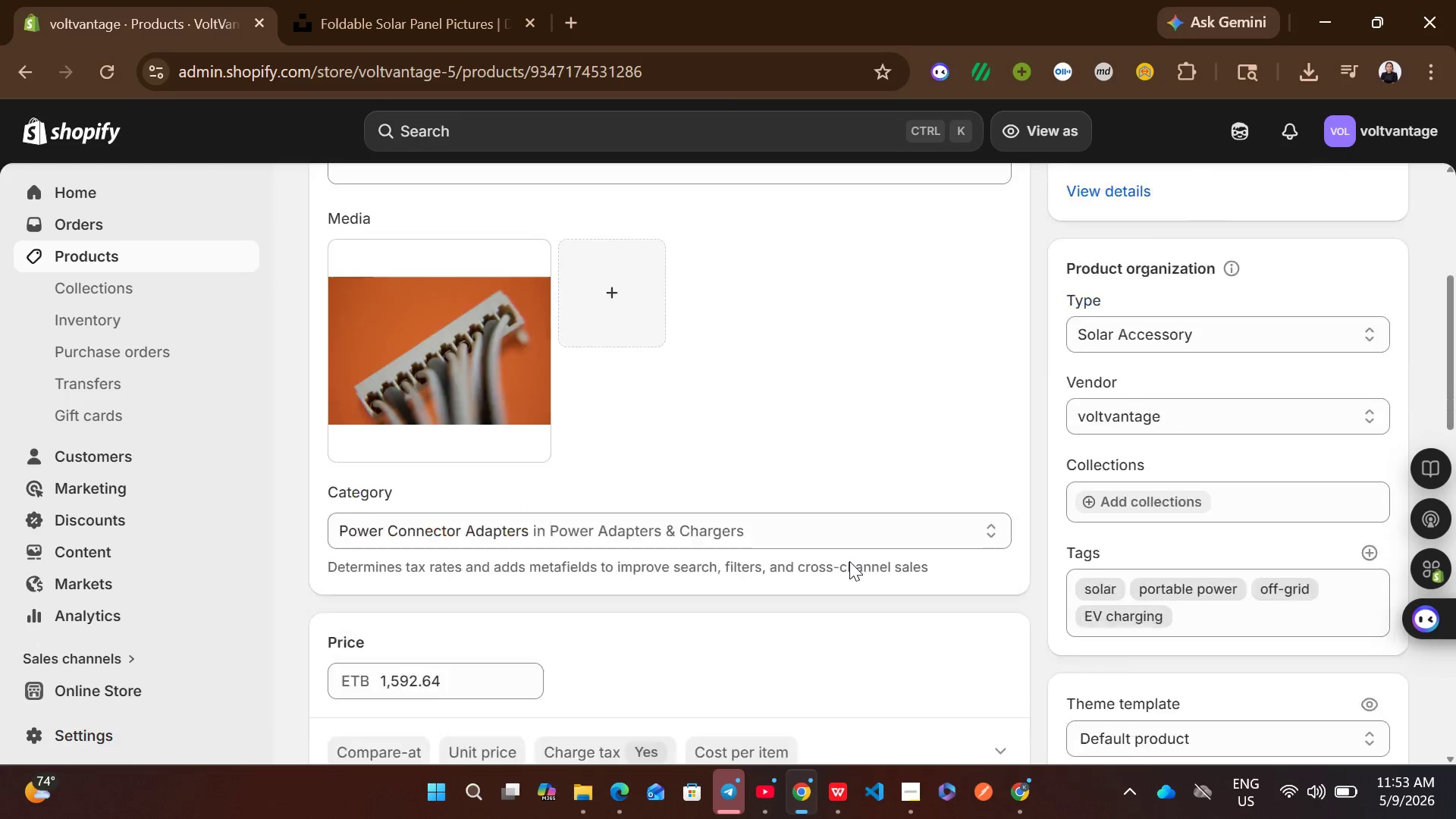 
left_click([1237, 134])
 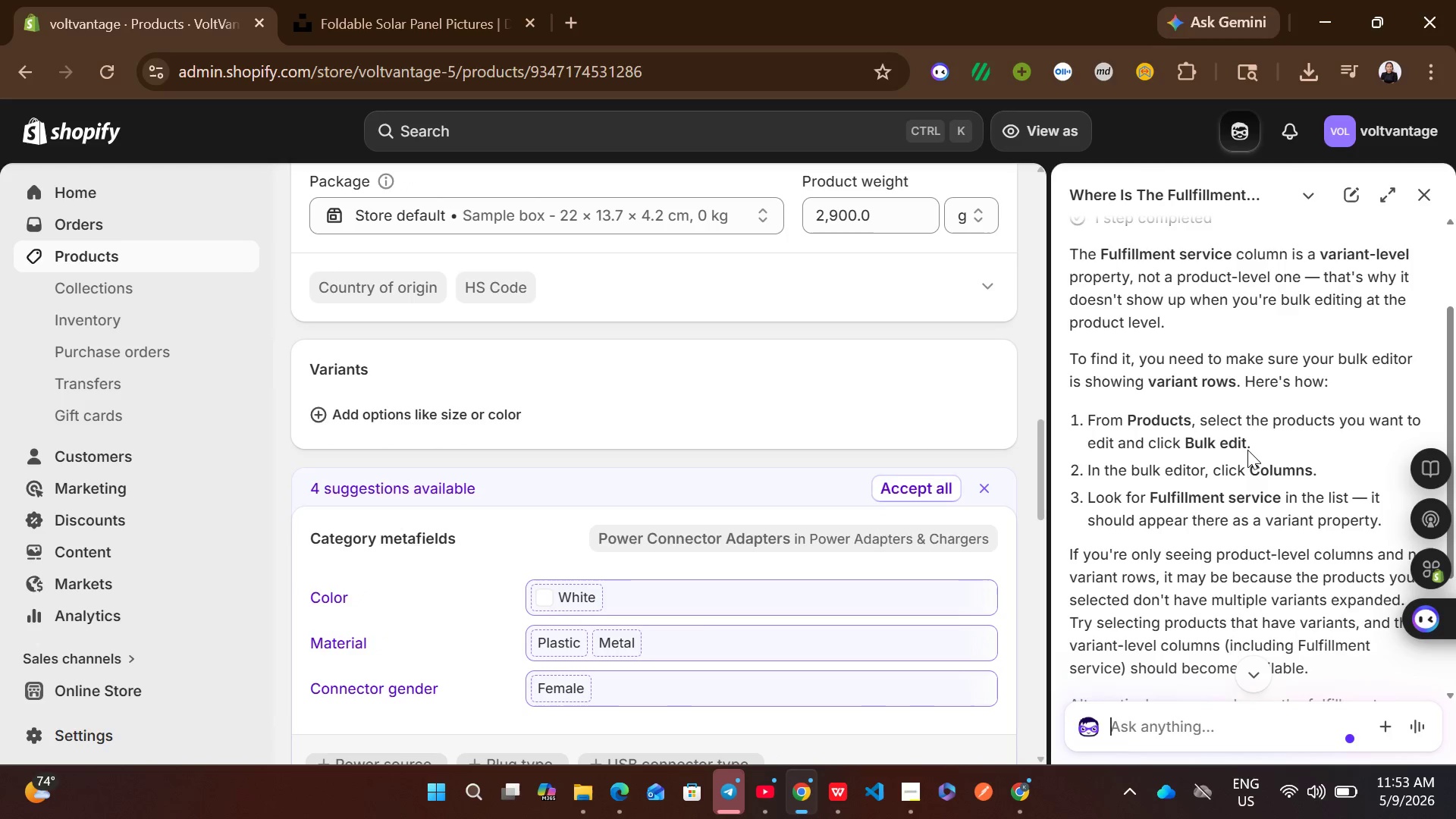 
wait(8.89)
 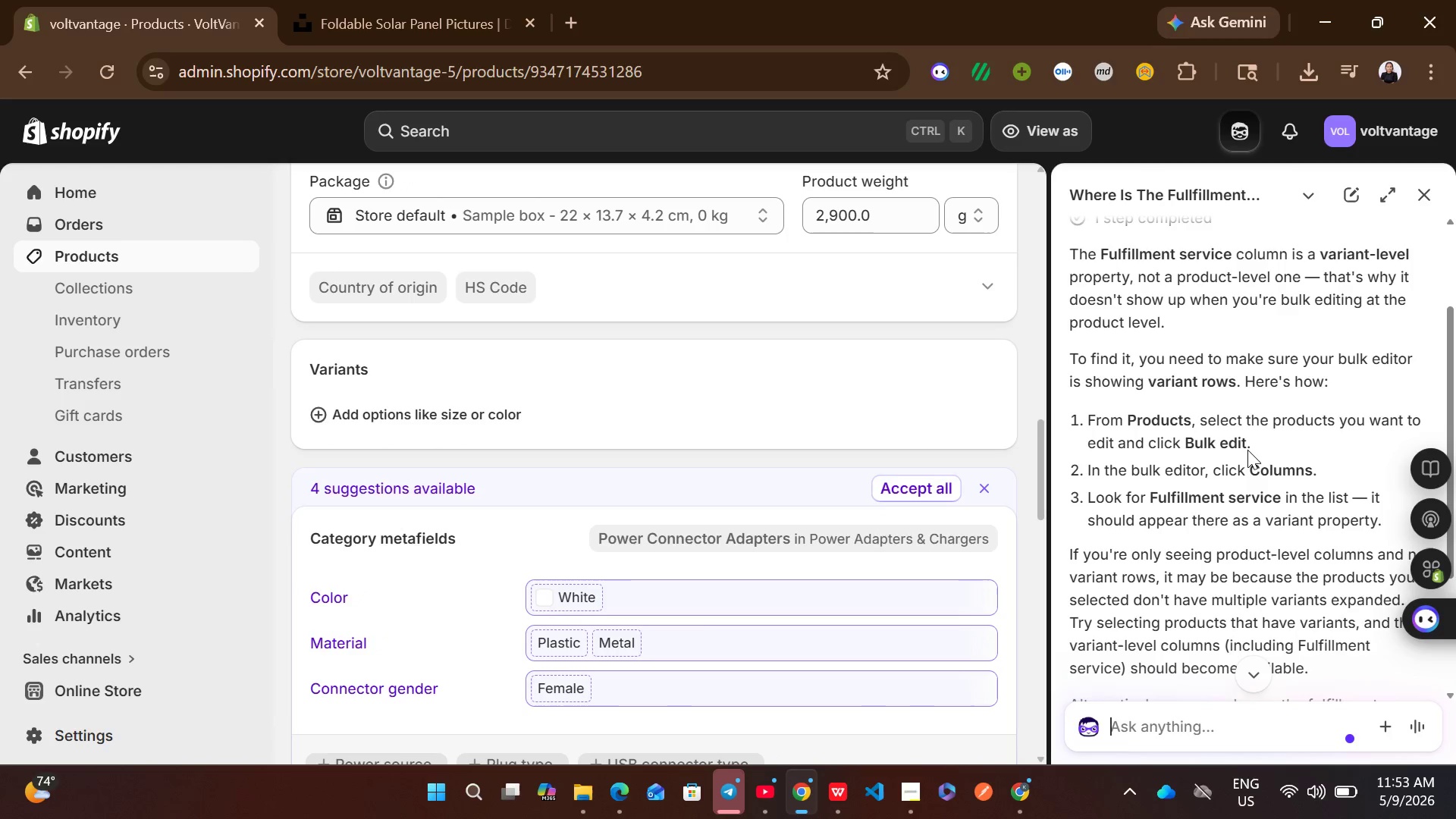 
left_click([1425, 190])
 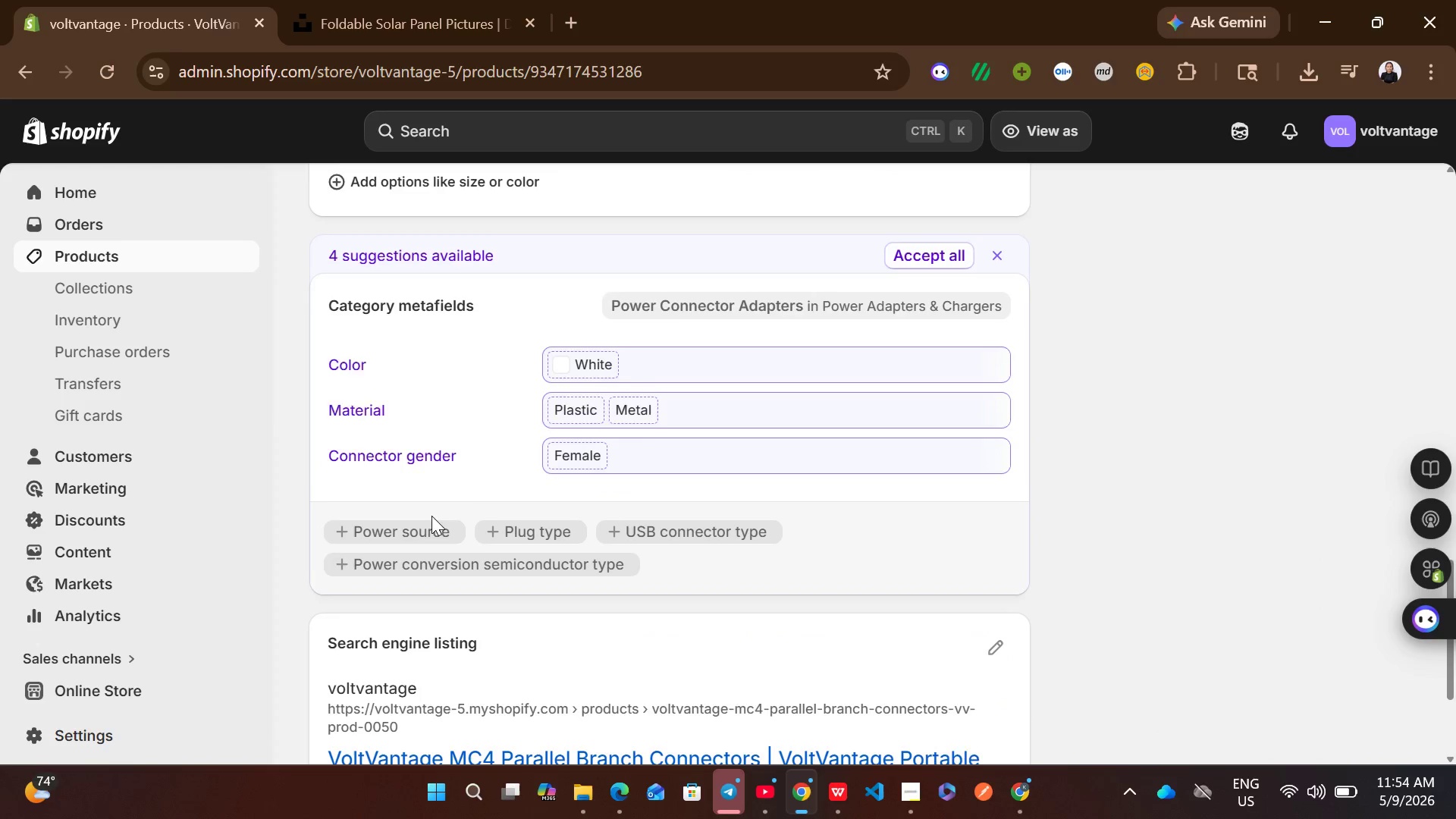 
wait(12.62)
 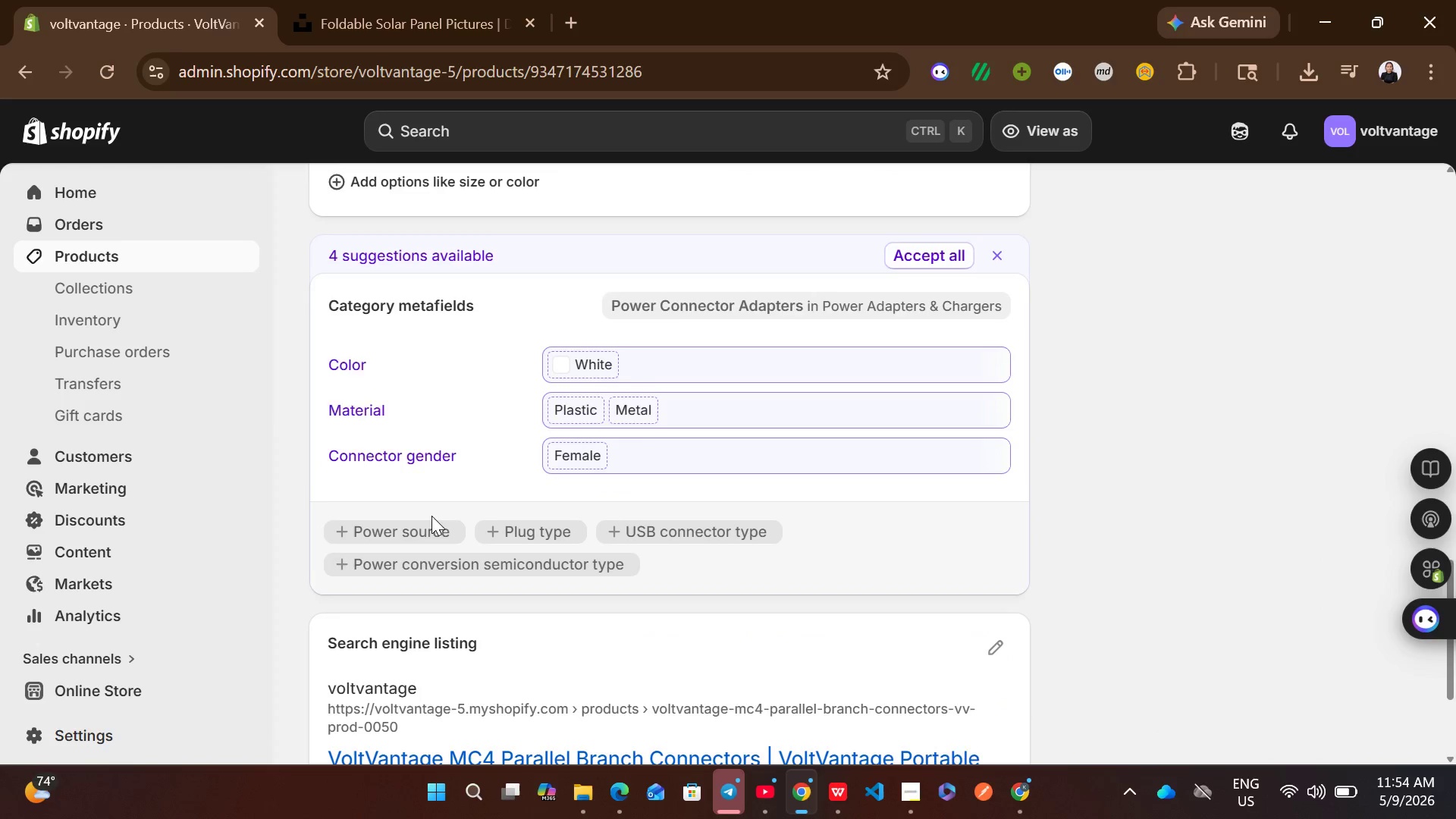 
left_click([418, 656])
 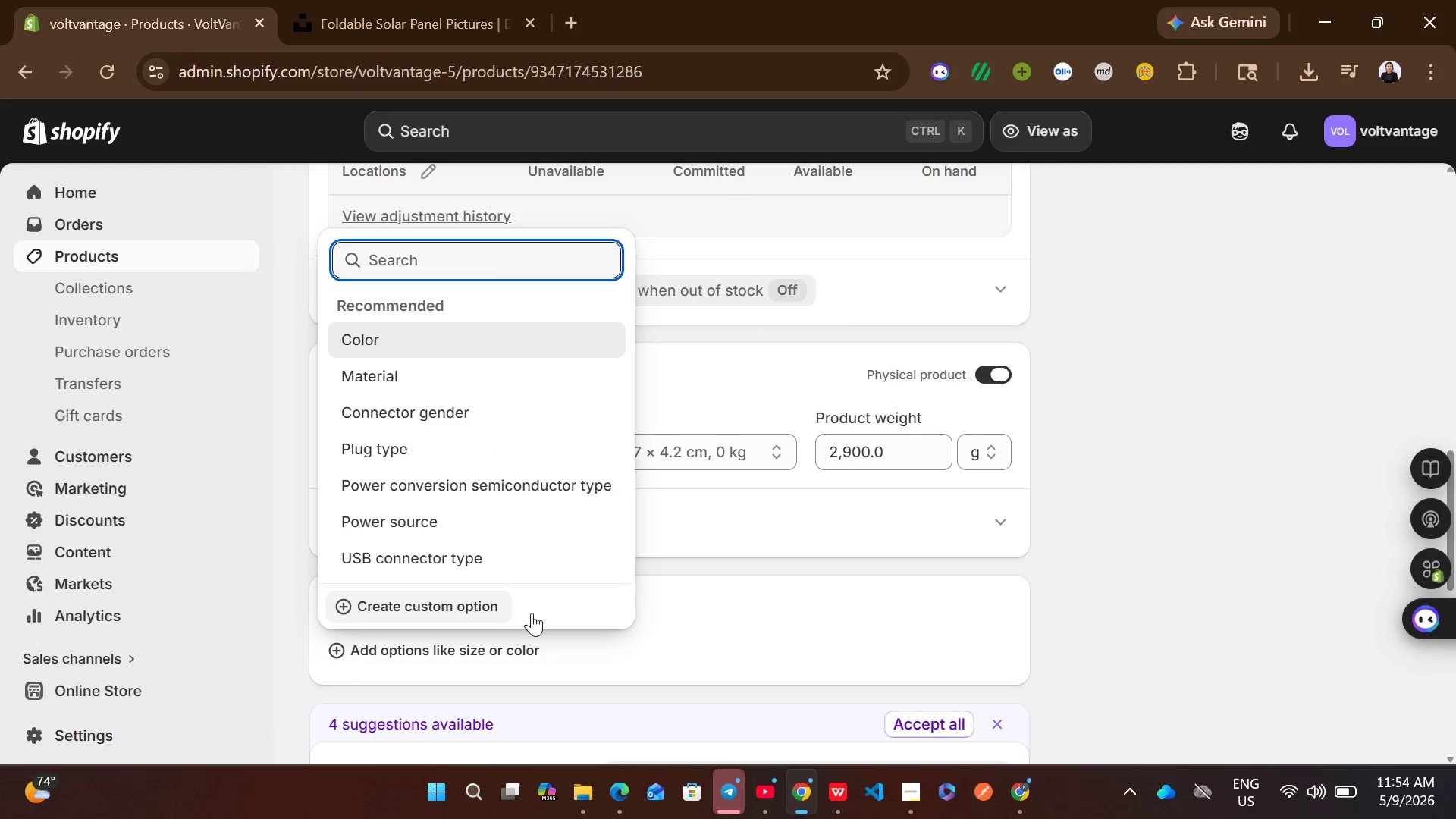 
left_click([742, 607])
 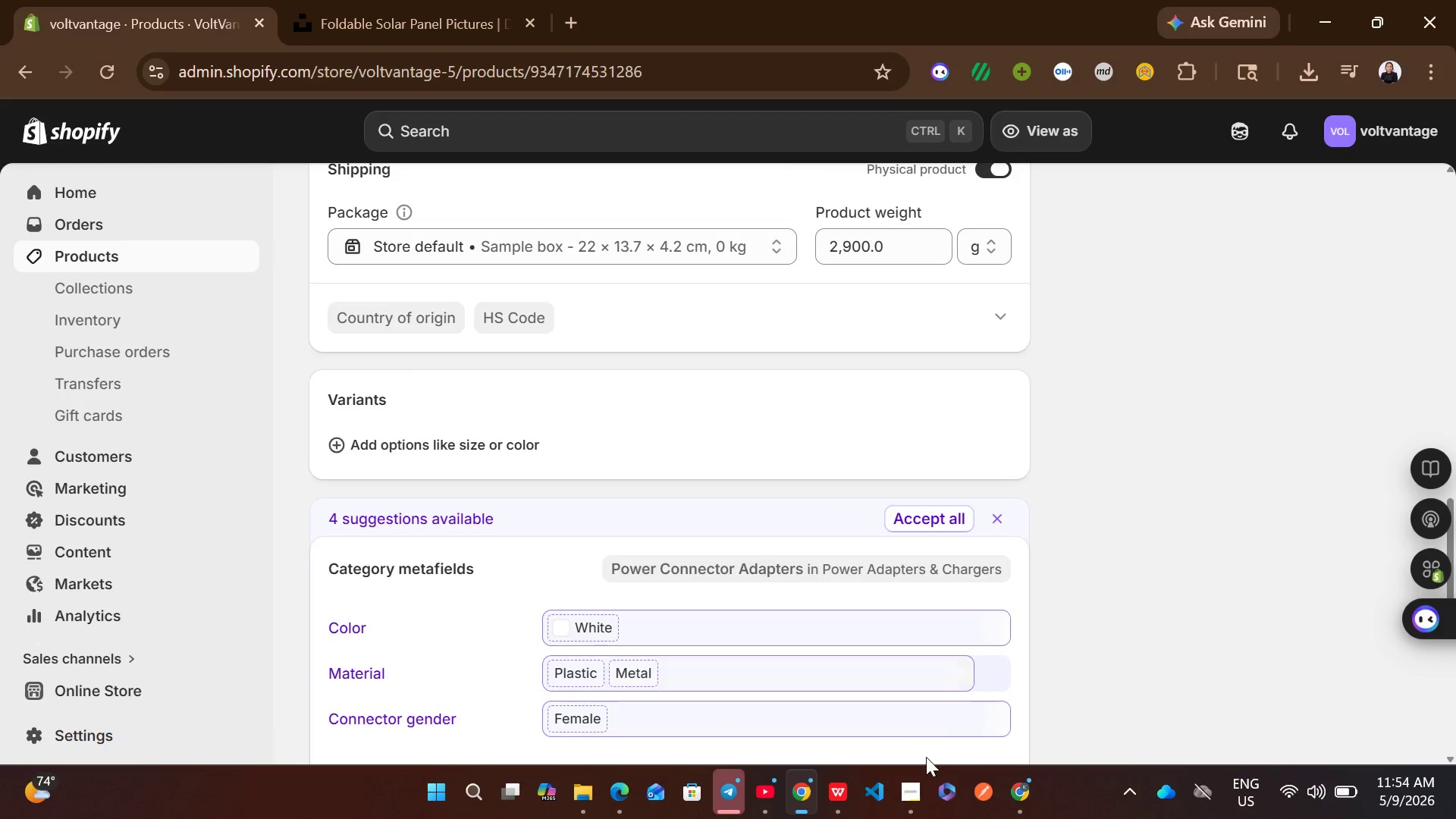 
mouse_move([777, 470])
 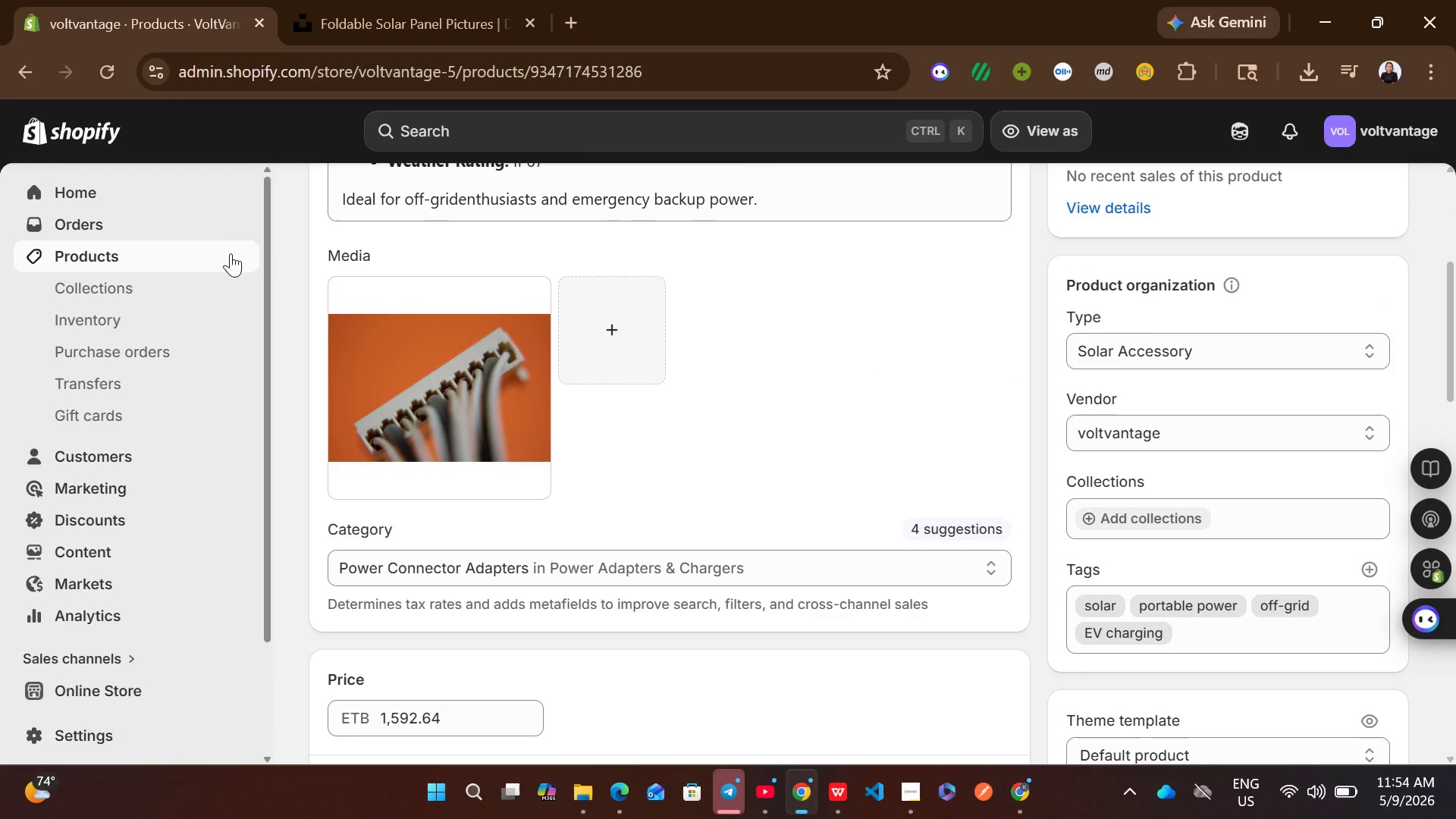 
left_click([222, 251])
 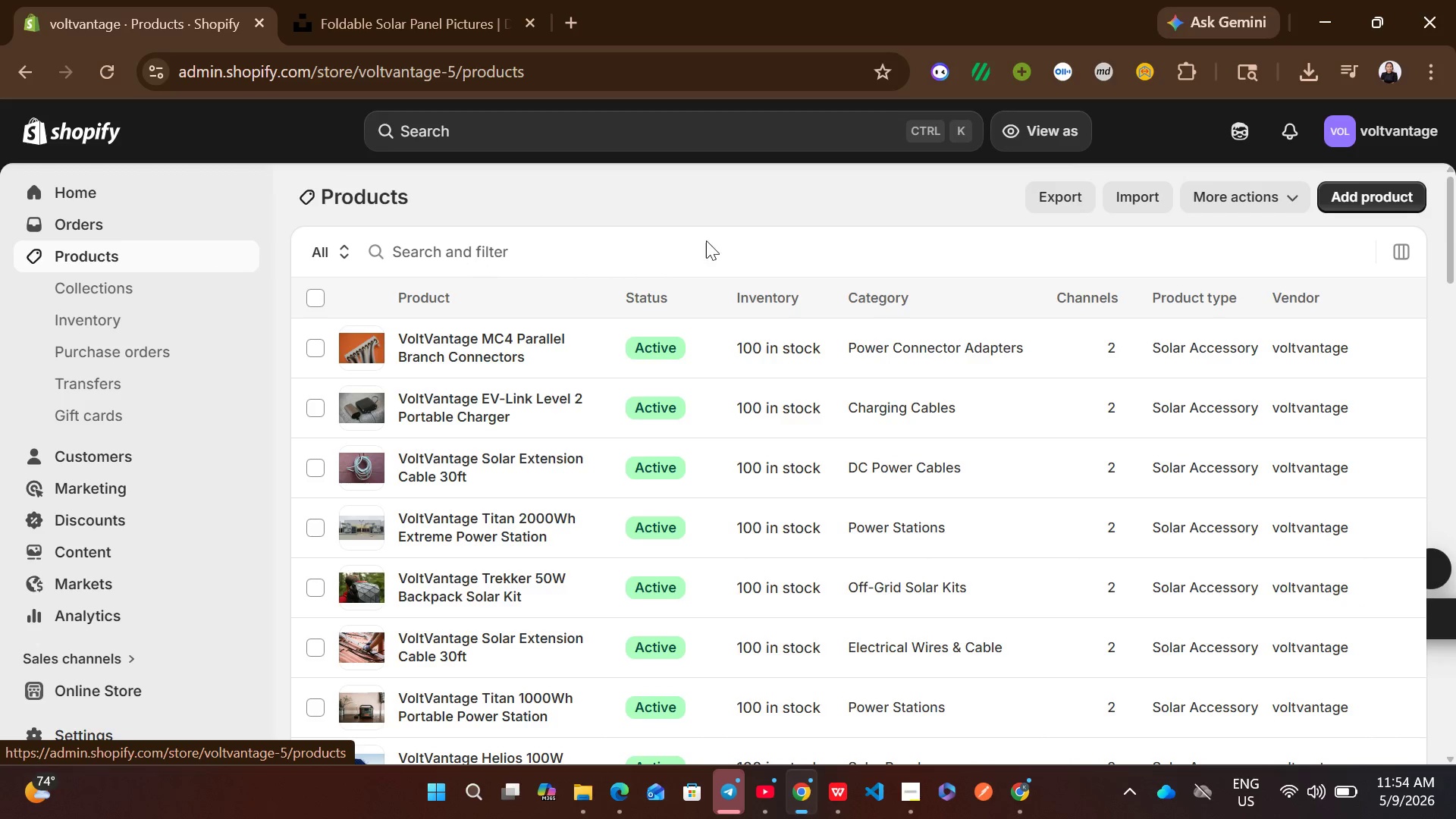 
wait(5.98)
 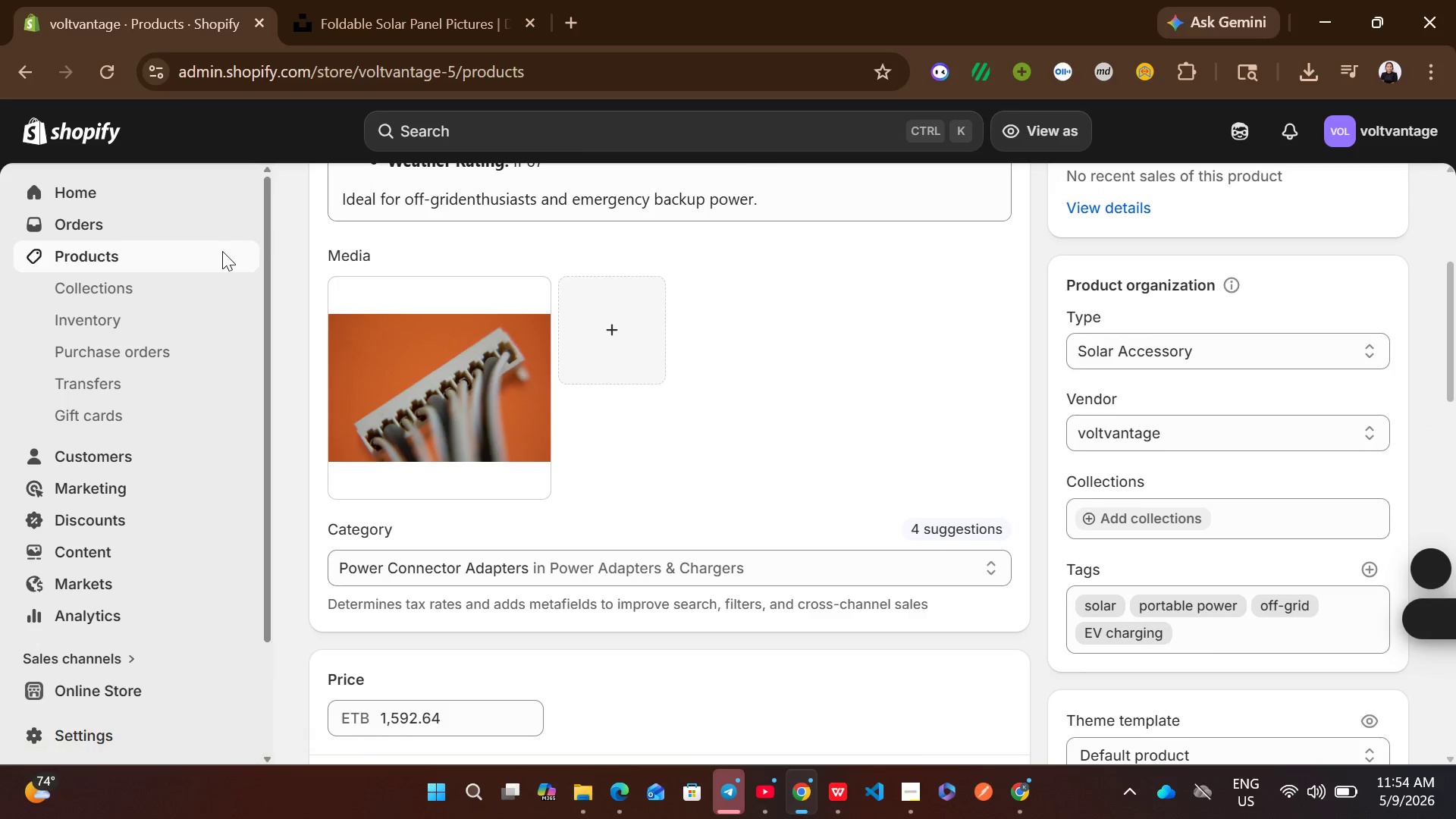 
left_click([1226, 205])
 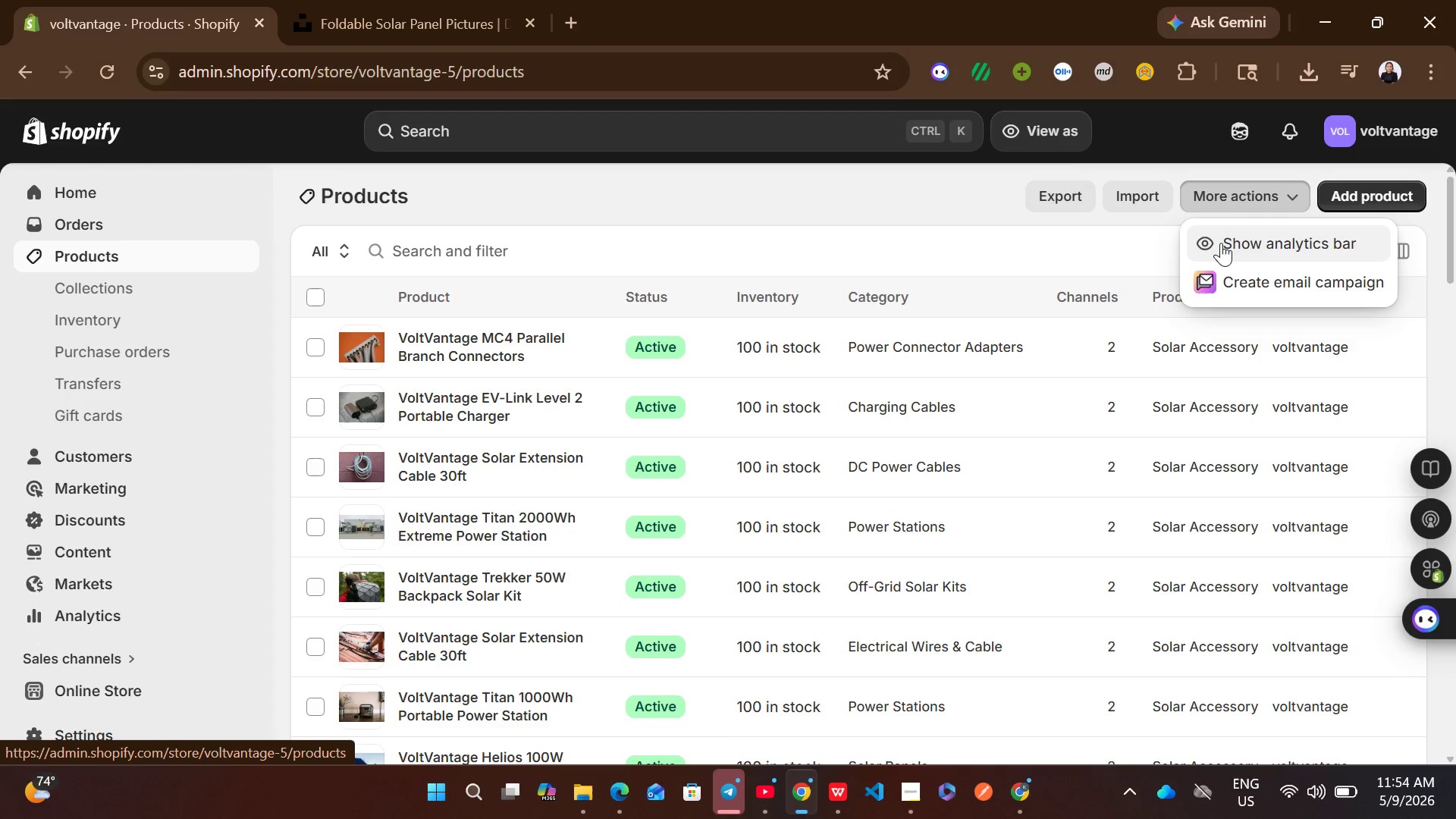 
left_click([1129, 233])
 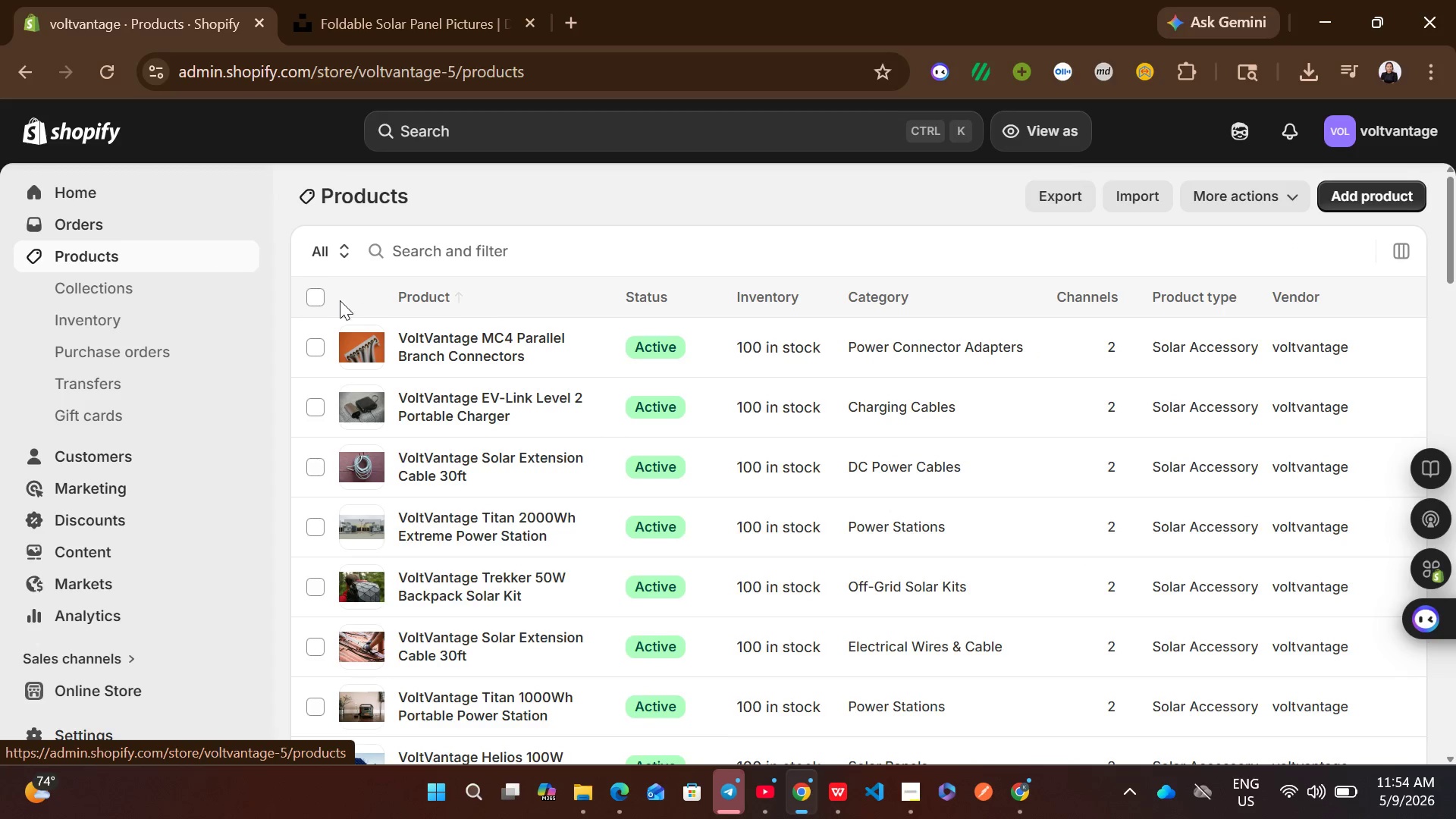 
left_click([312, 300])
 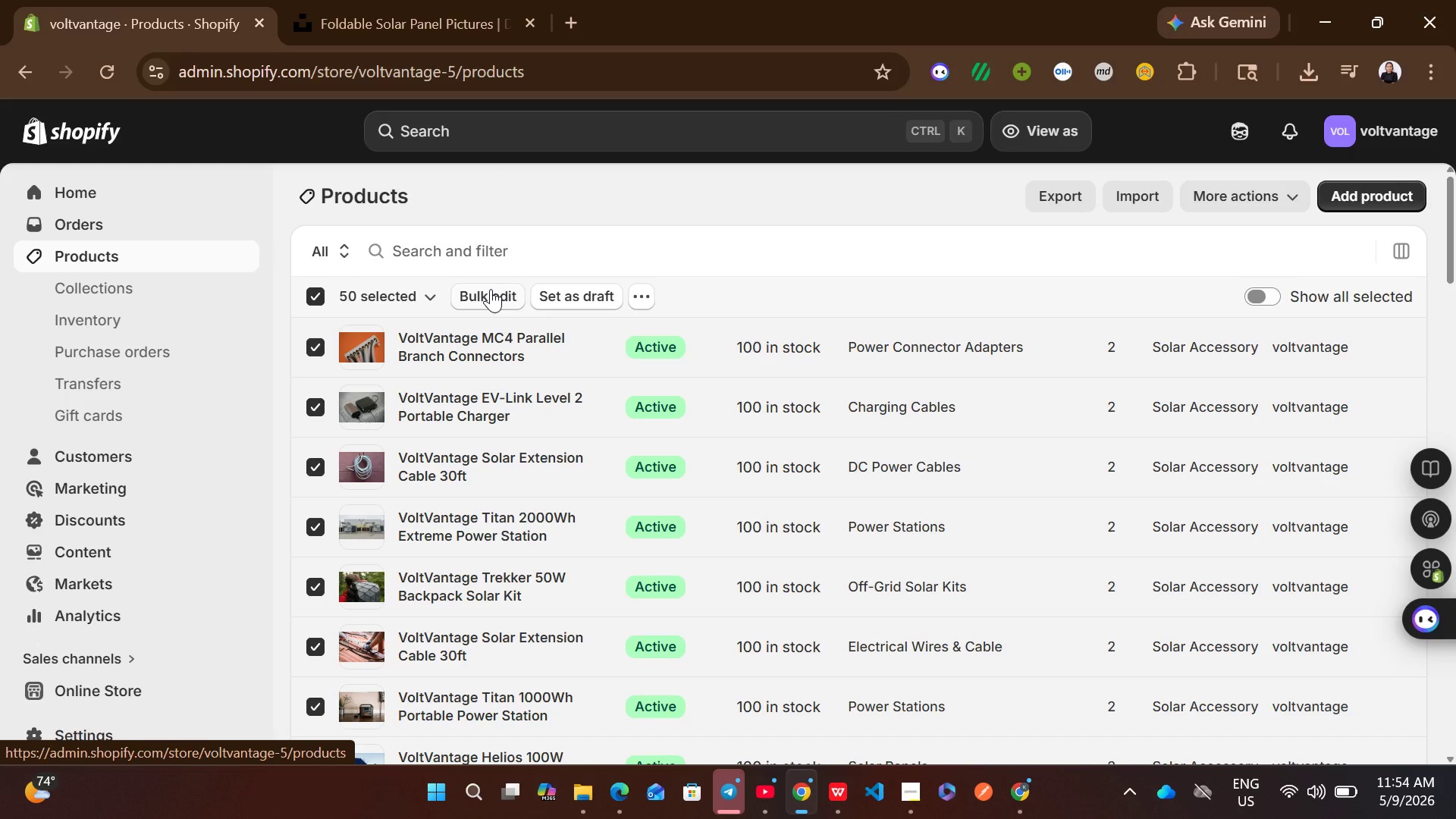 
left_click([311, 281])
 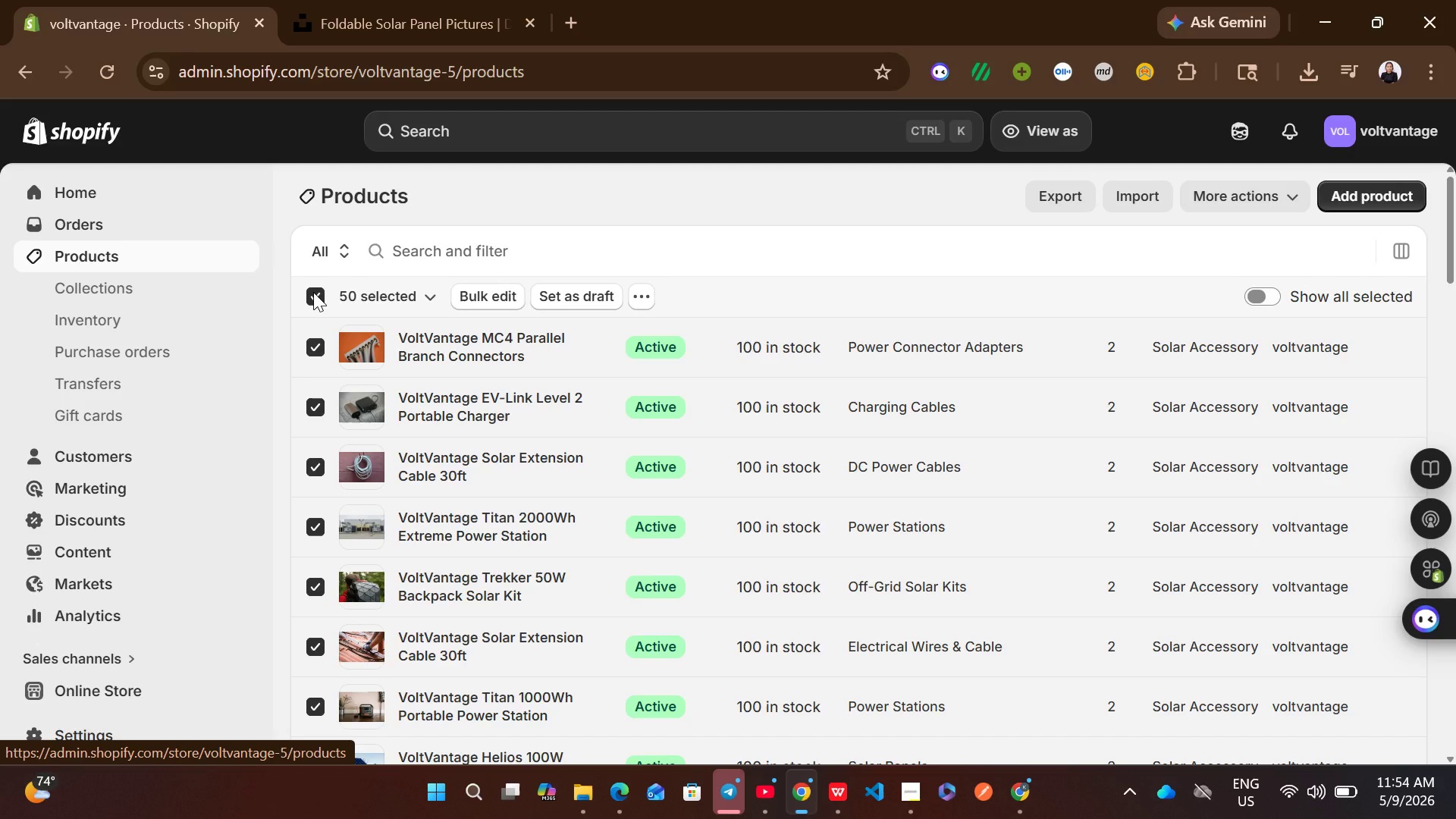 
left_click([313, 292])
 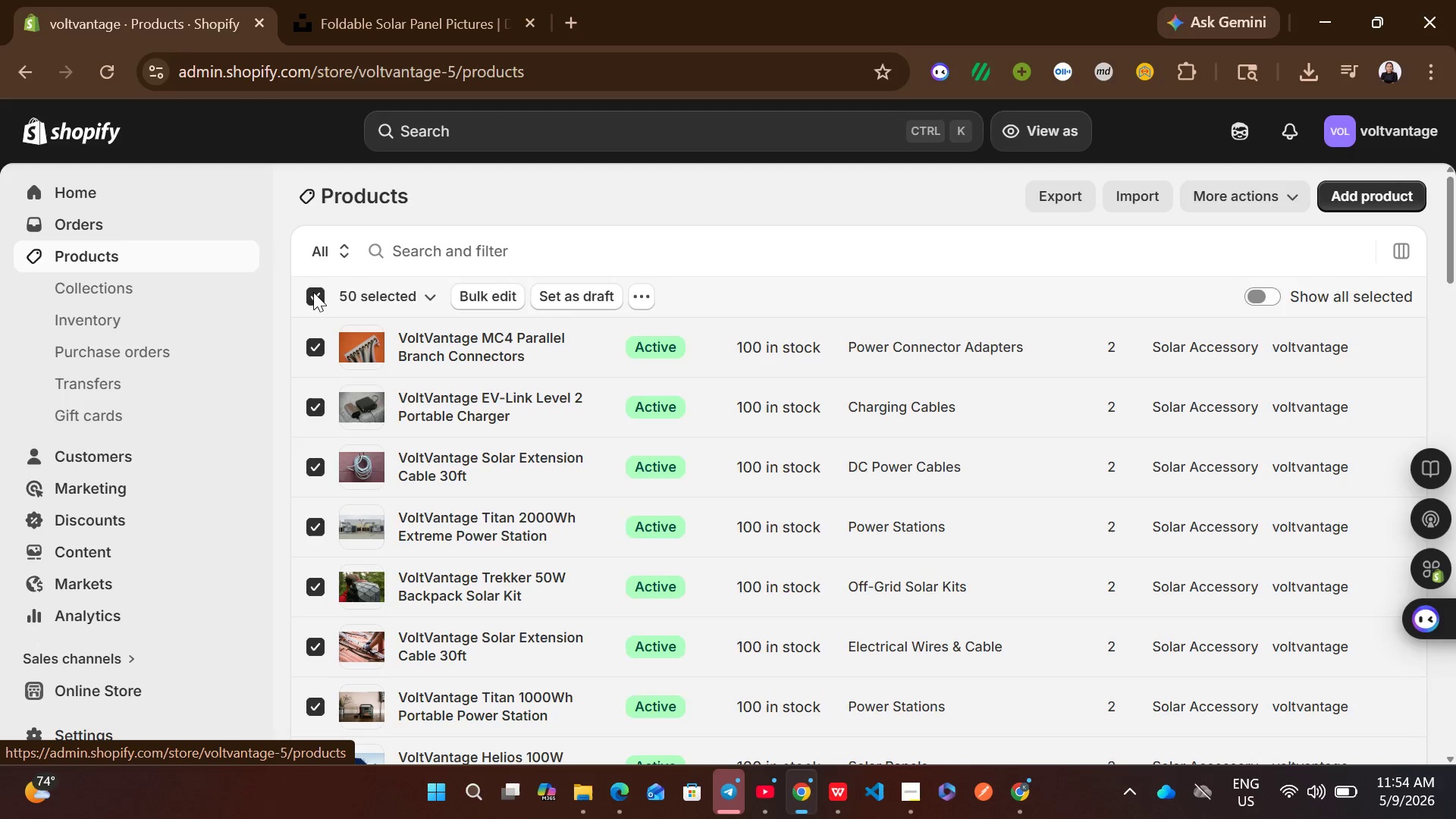 
left_click([313, 292])
 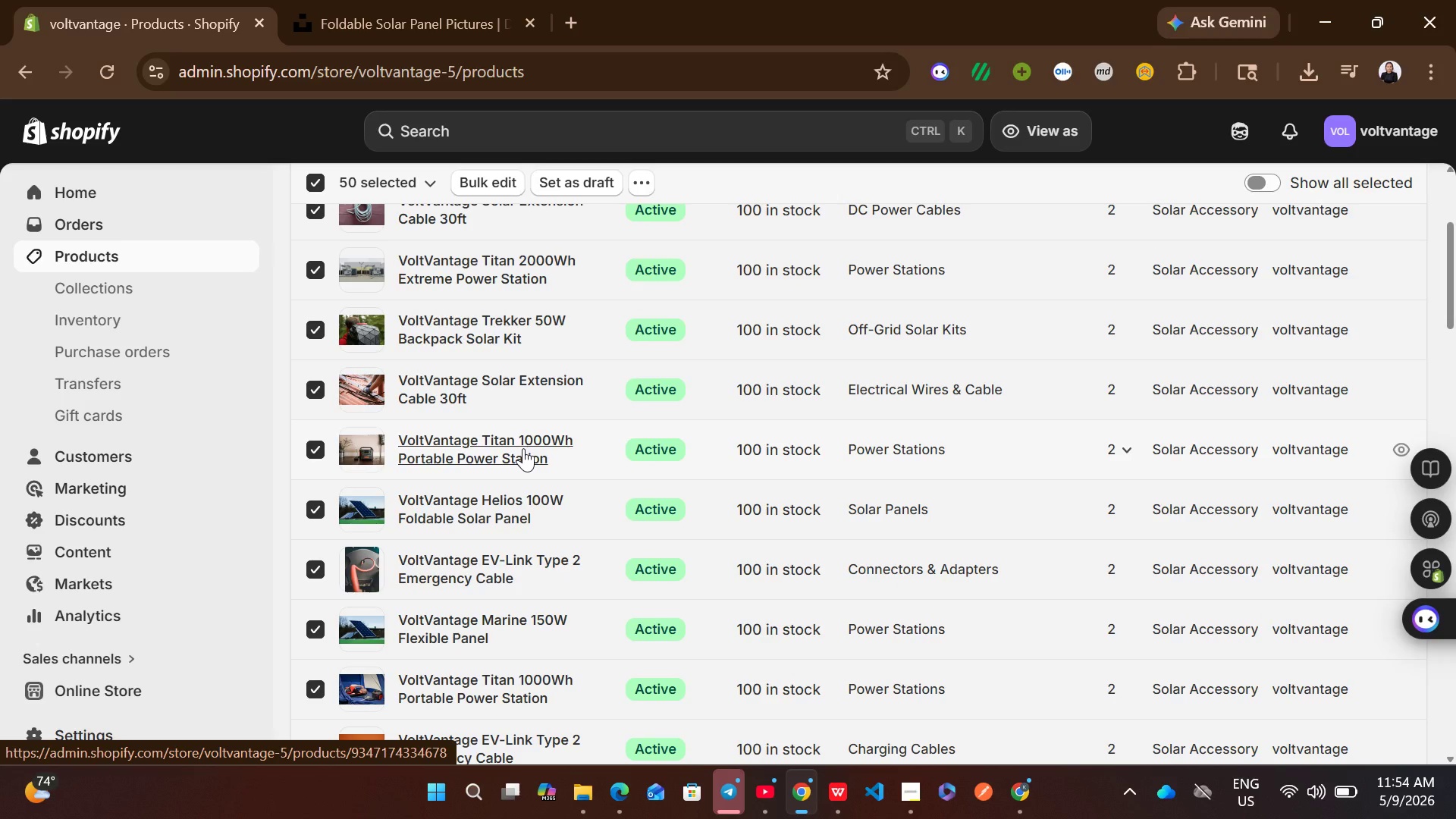 
wait(14.81)
 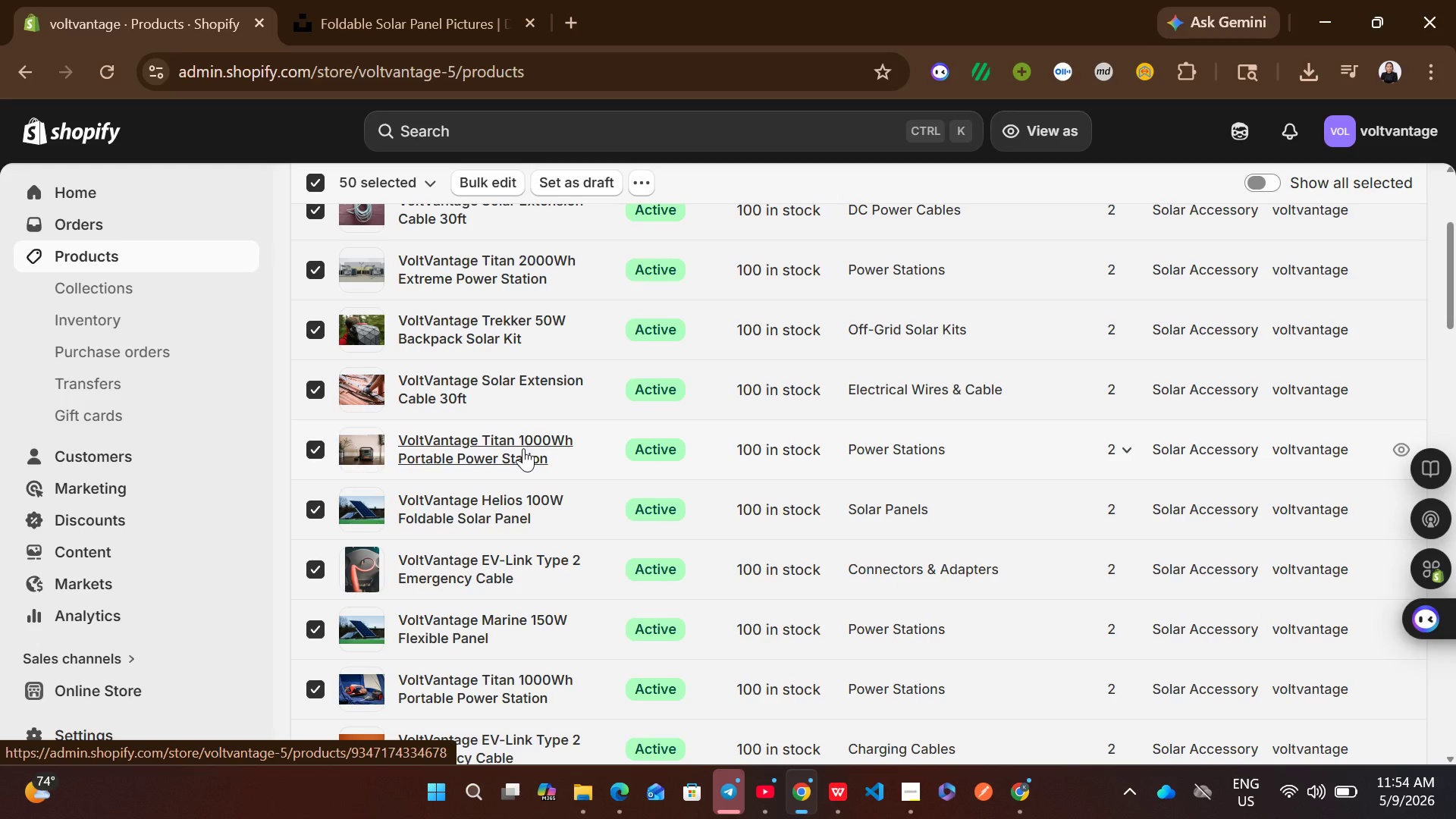 
left_click([544, 324])
 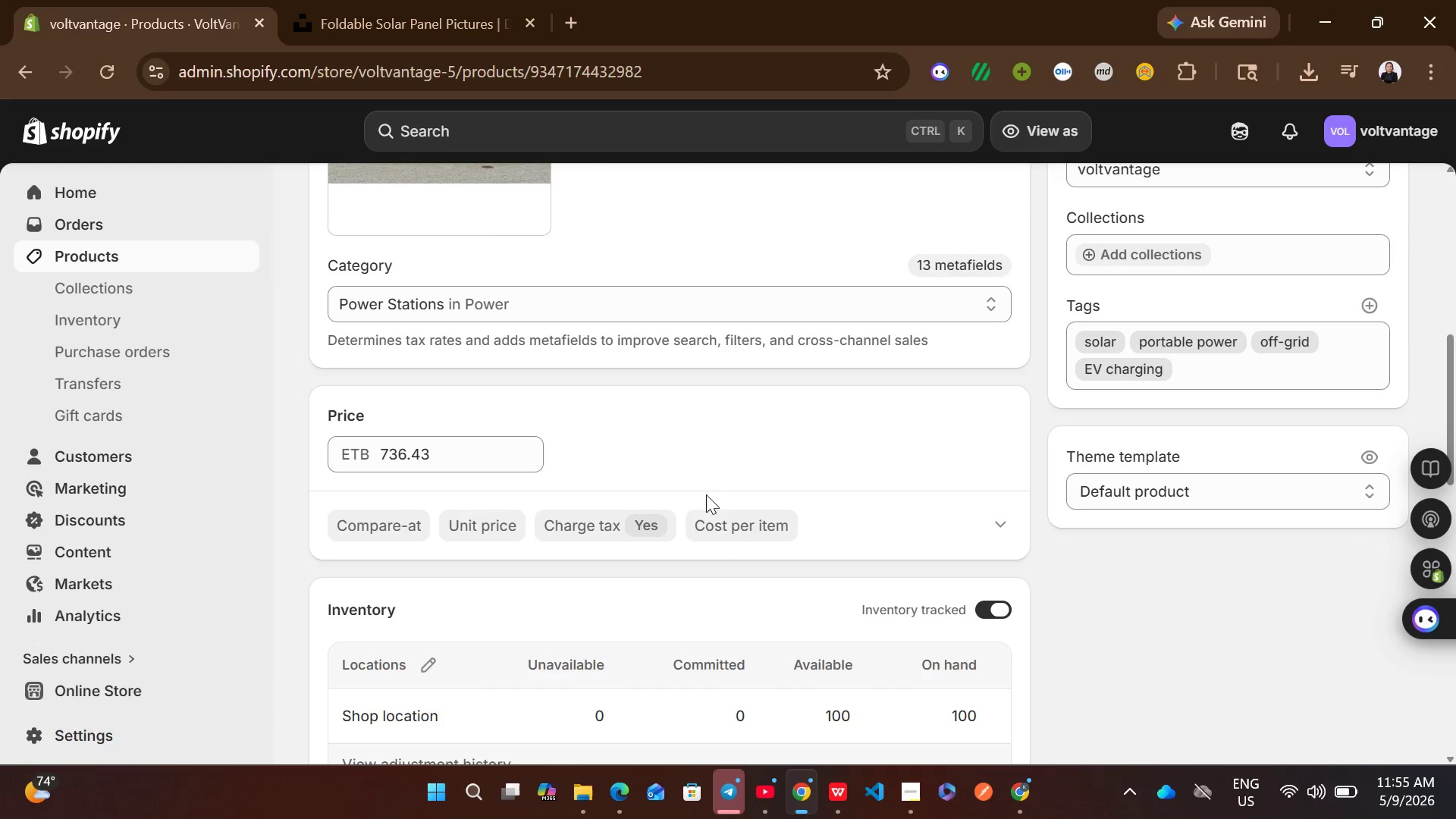 
wait(15.52)
 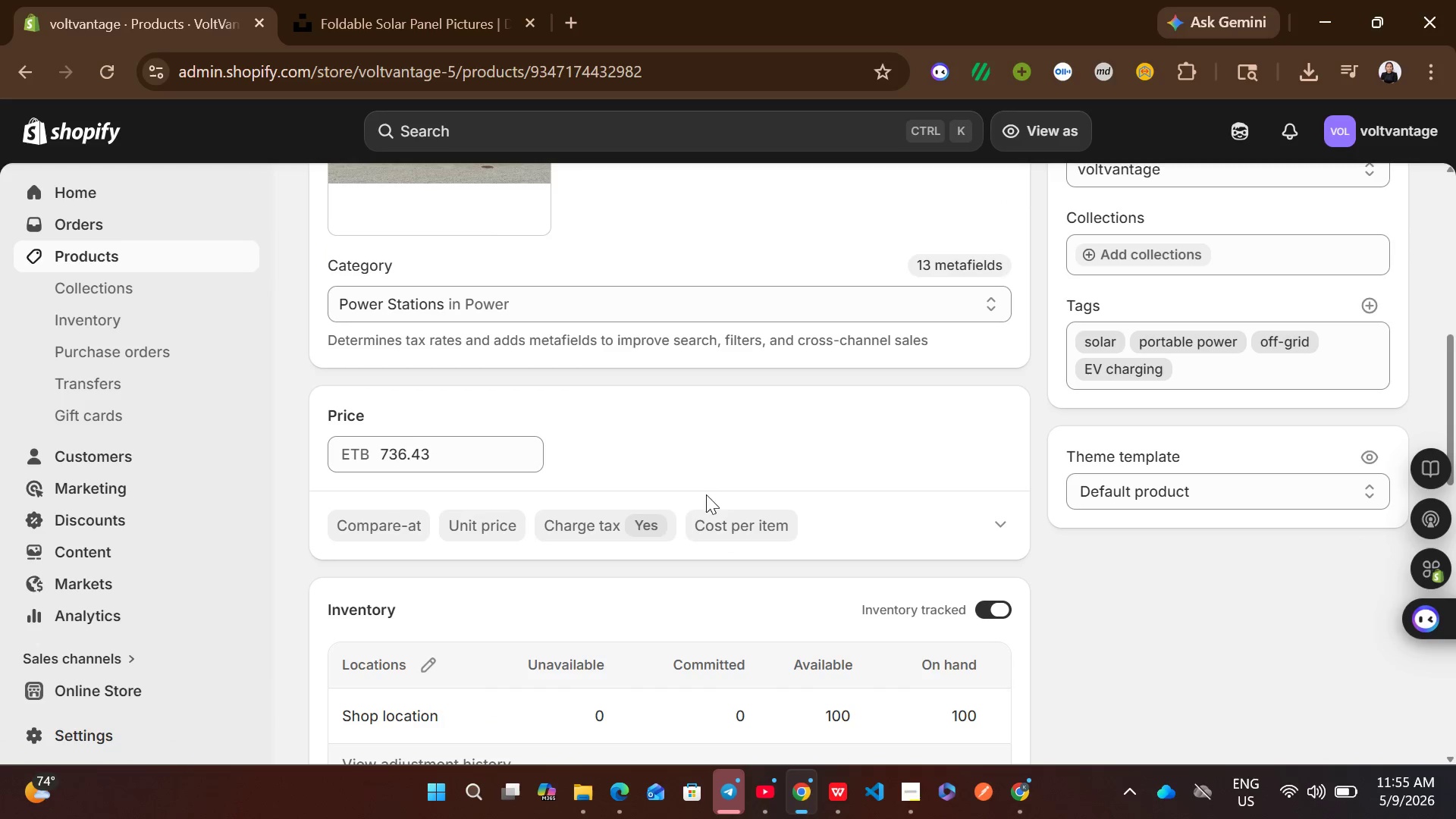 
left_click([469, 538])
 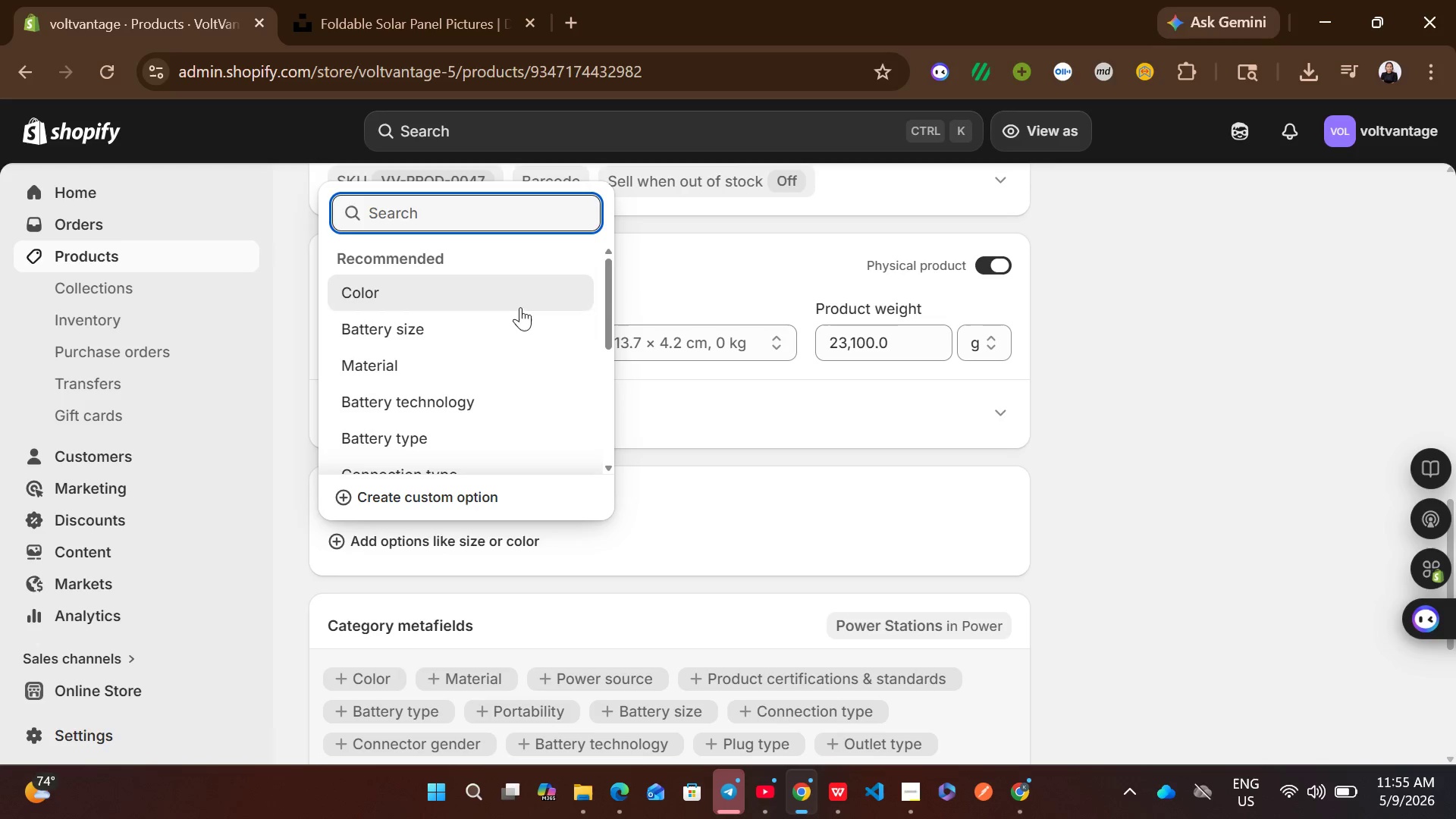 
left_click([440, 495])
 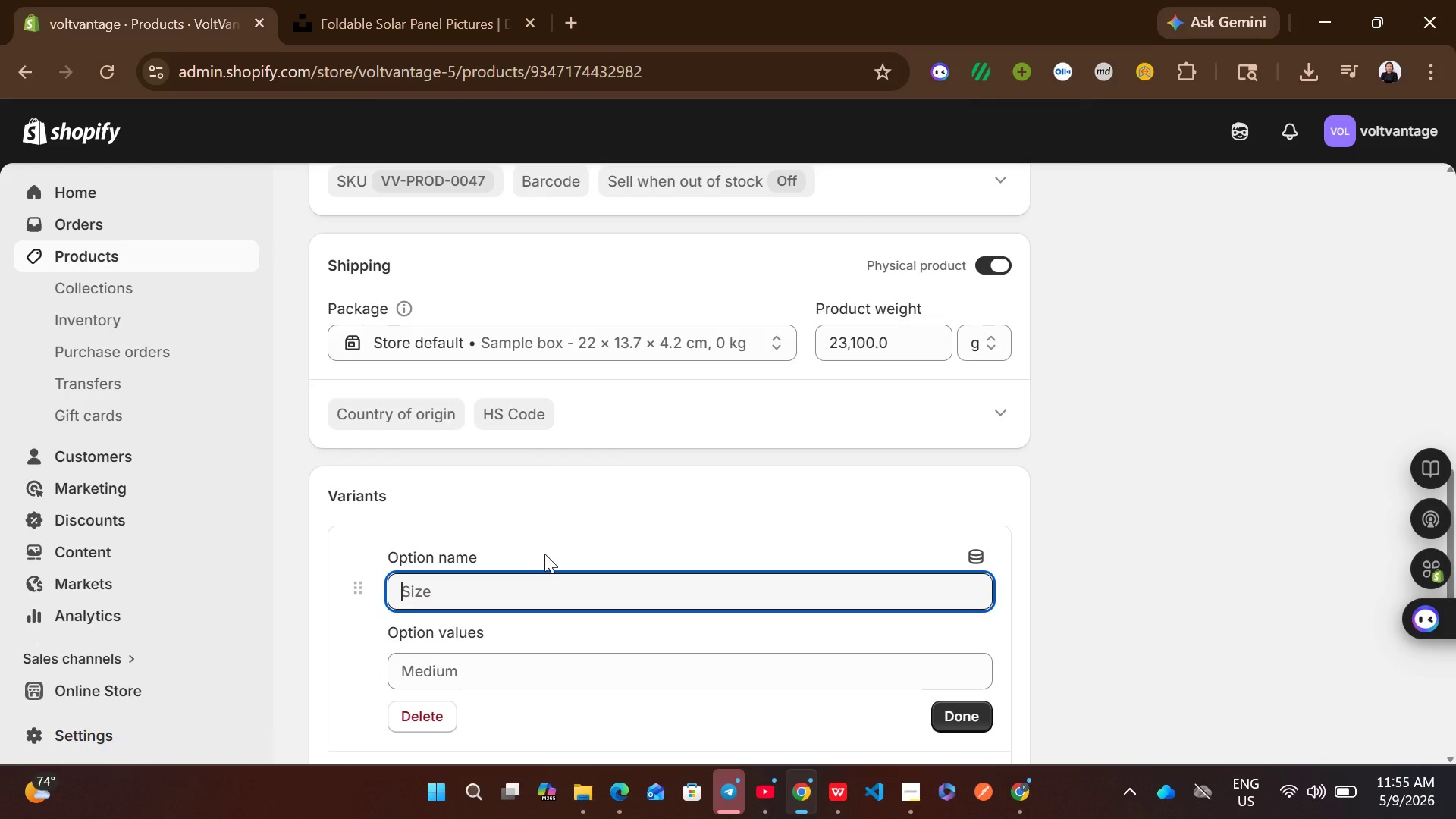 
type(Wattage)
 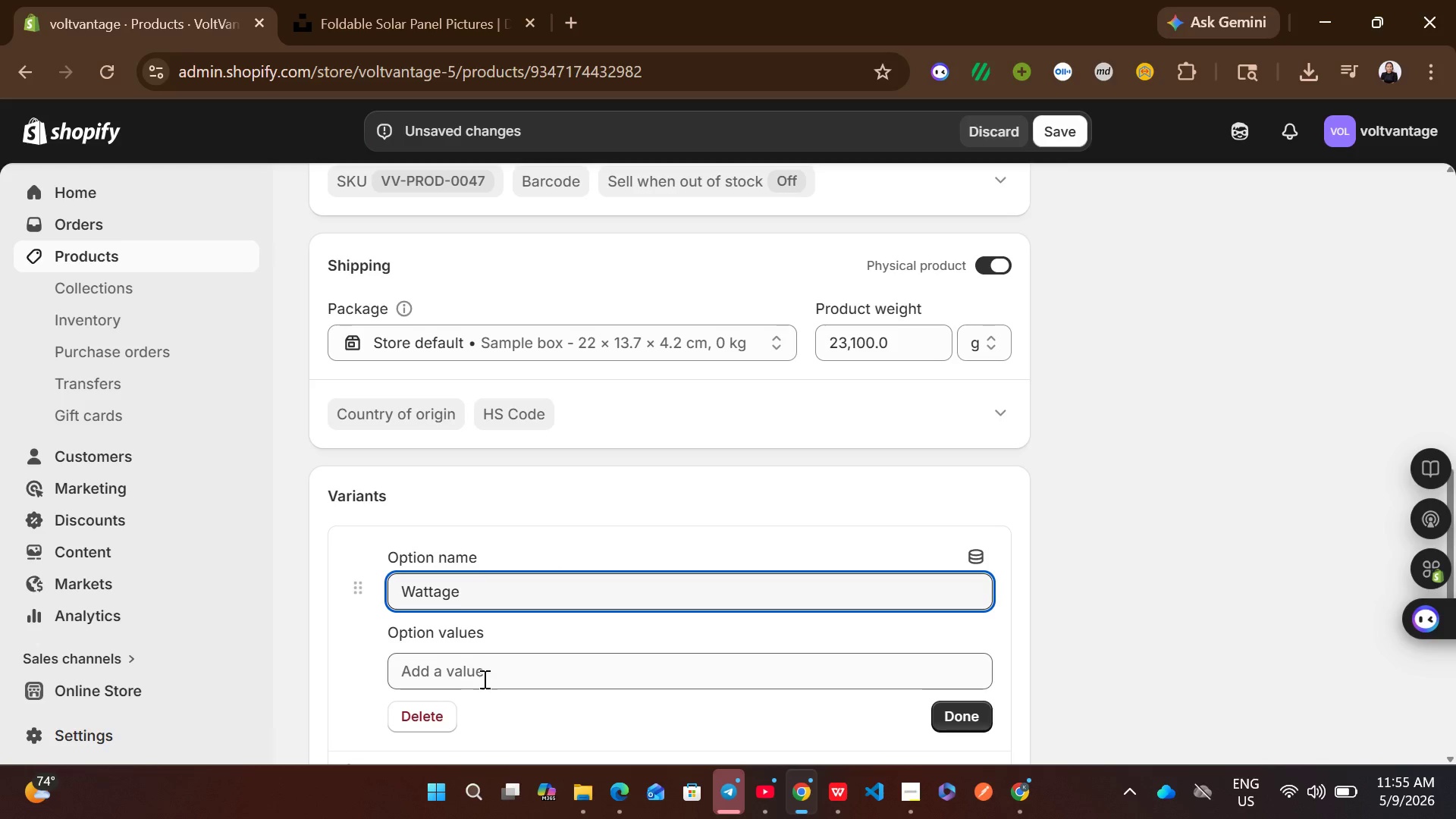 
left_click([483, 679])
 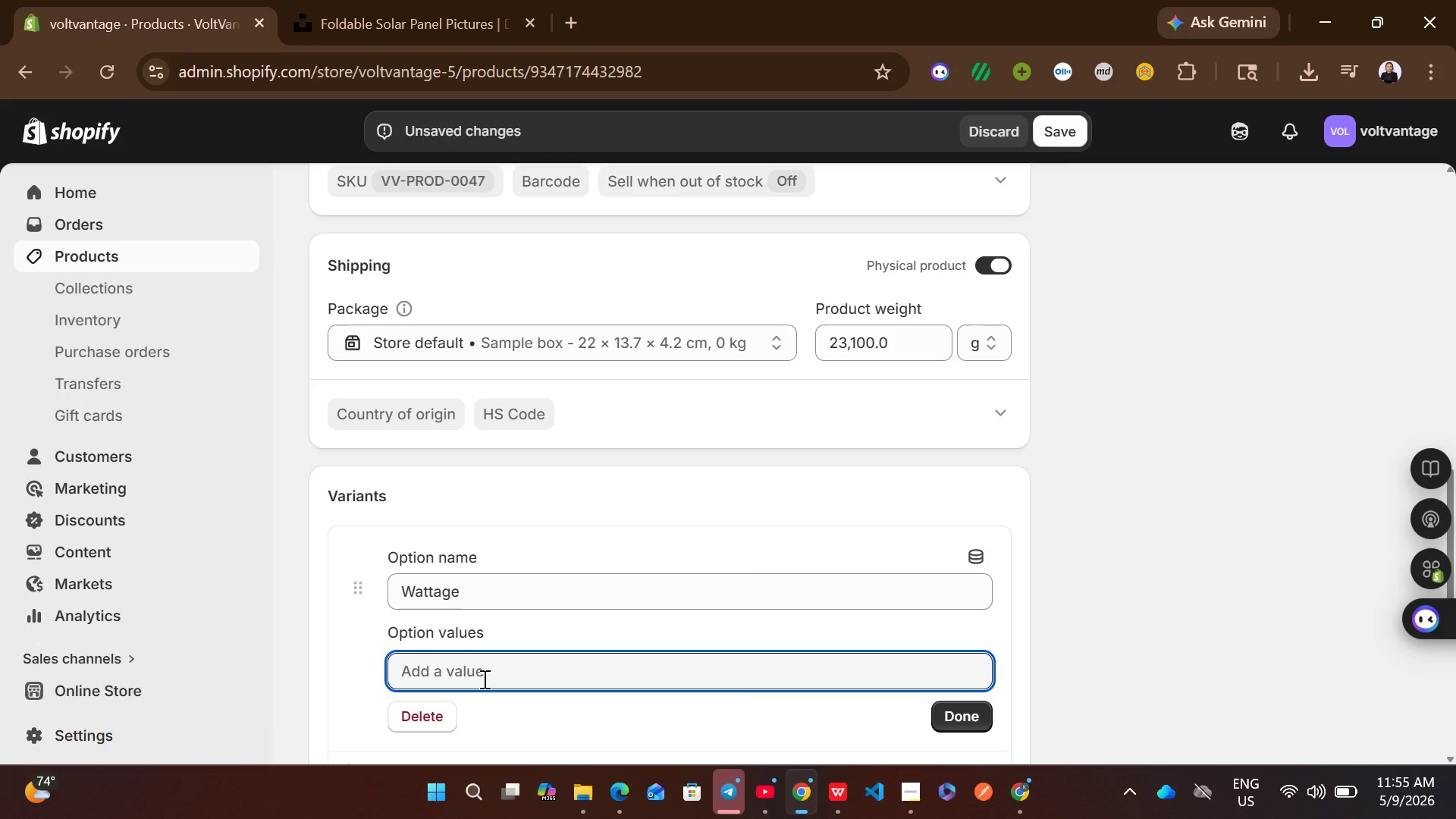 
type(1000W)
 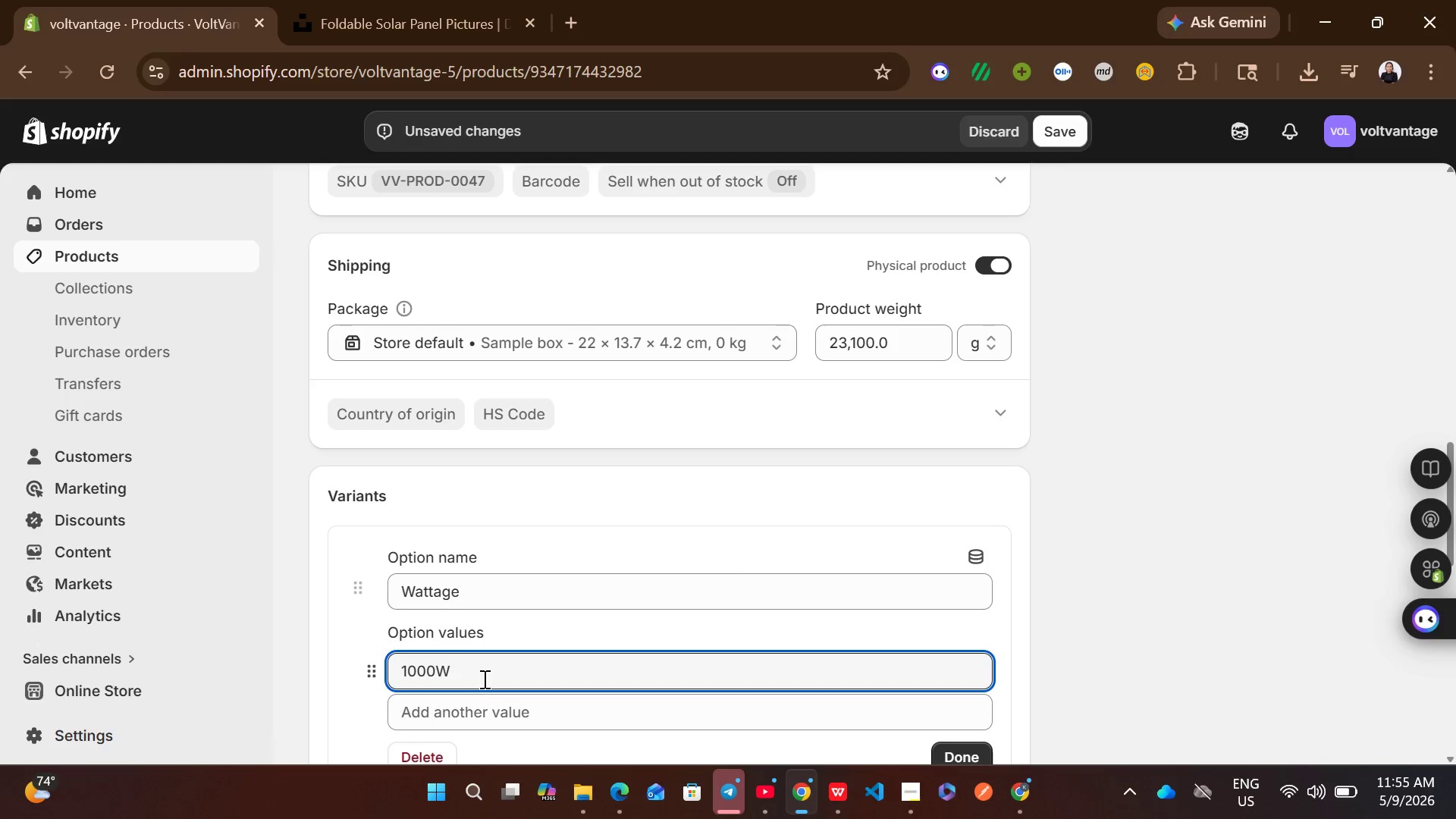 
left_click([451, 714])
 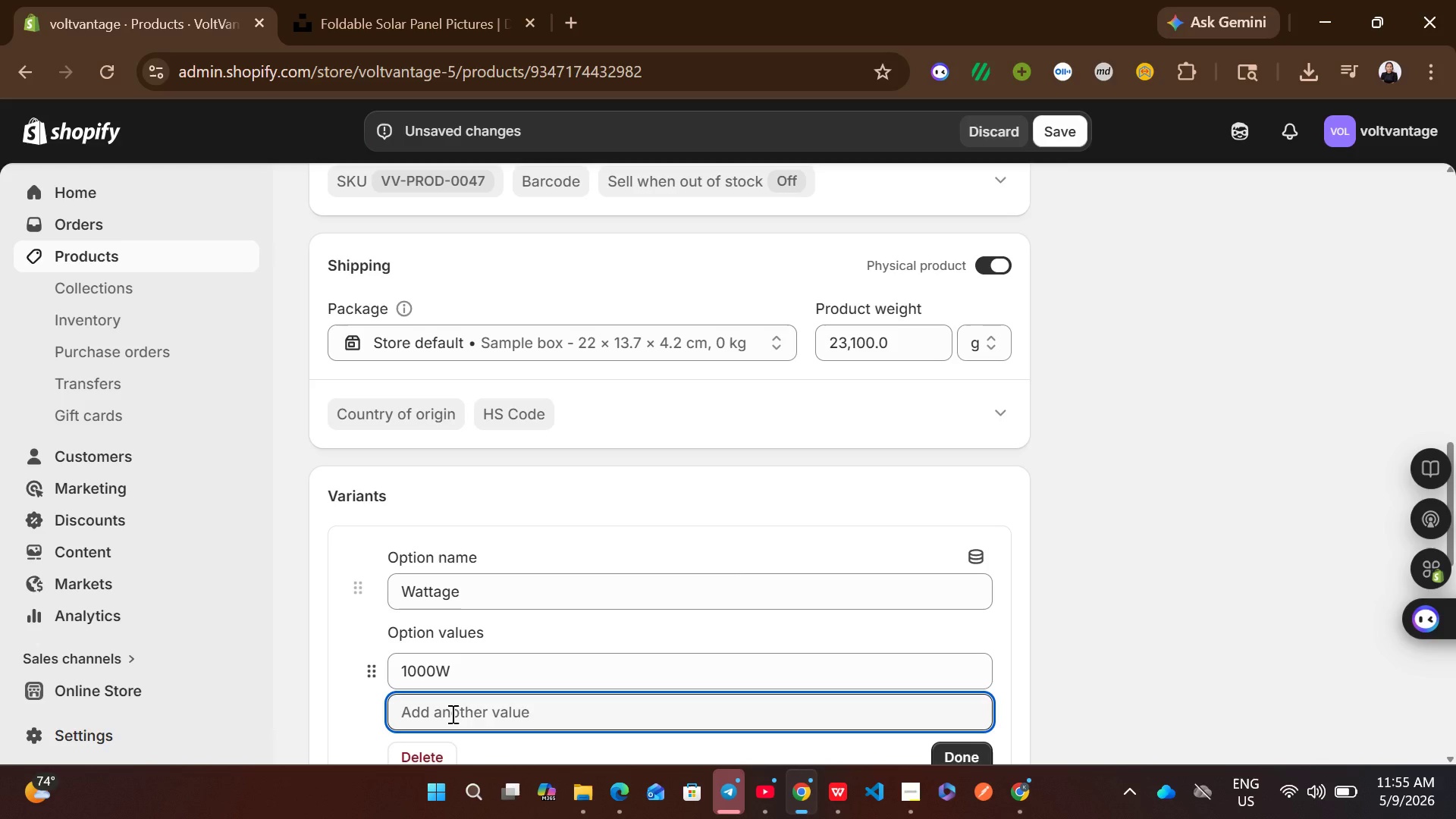 
type(2000W)
 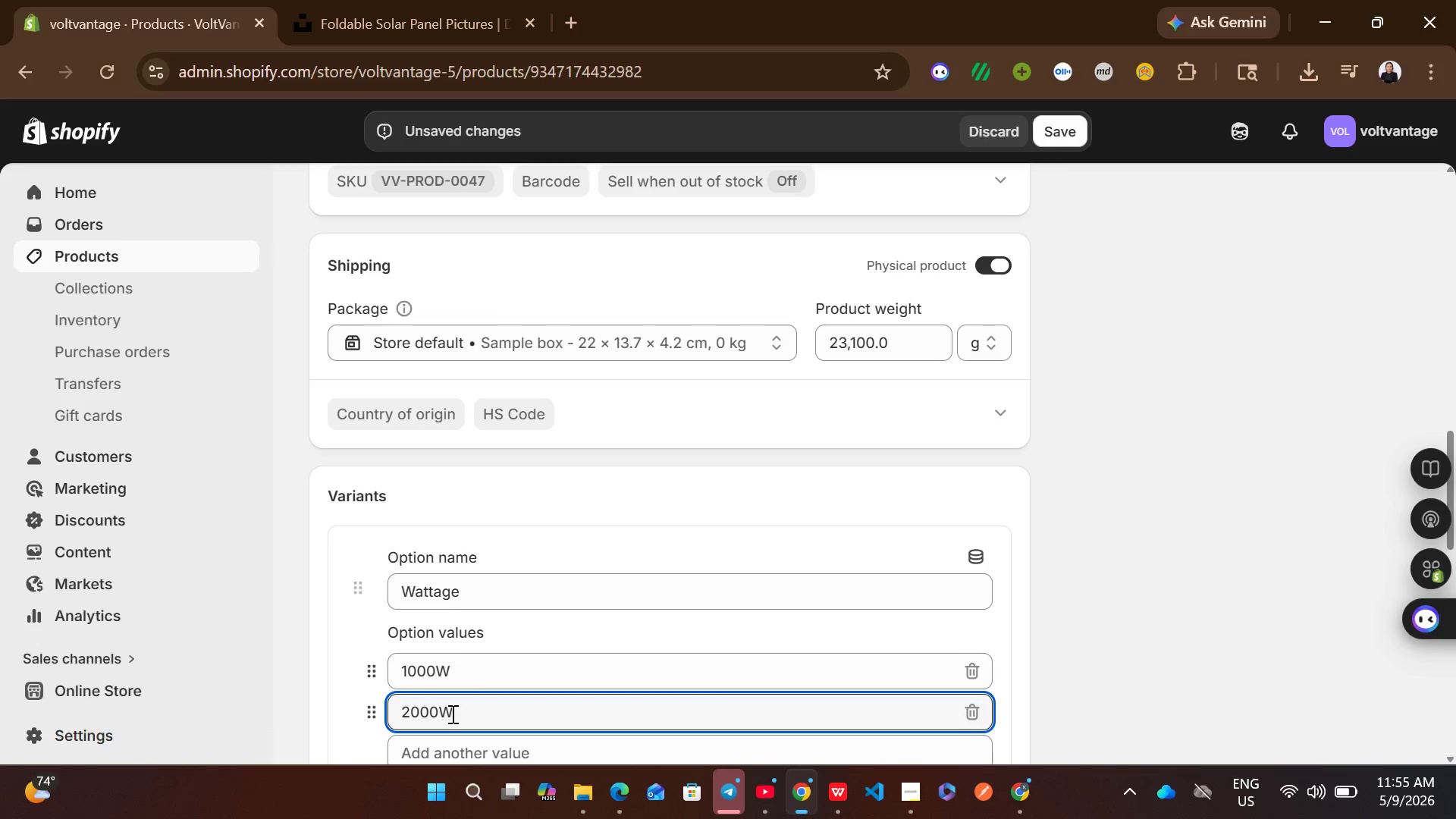 
left_click([943, 553])
 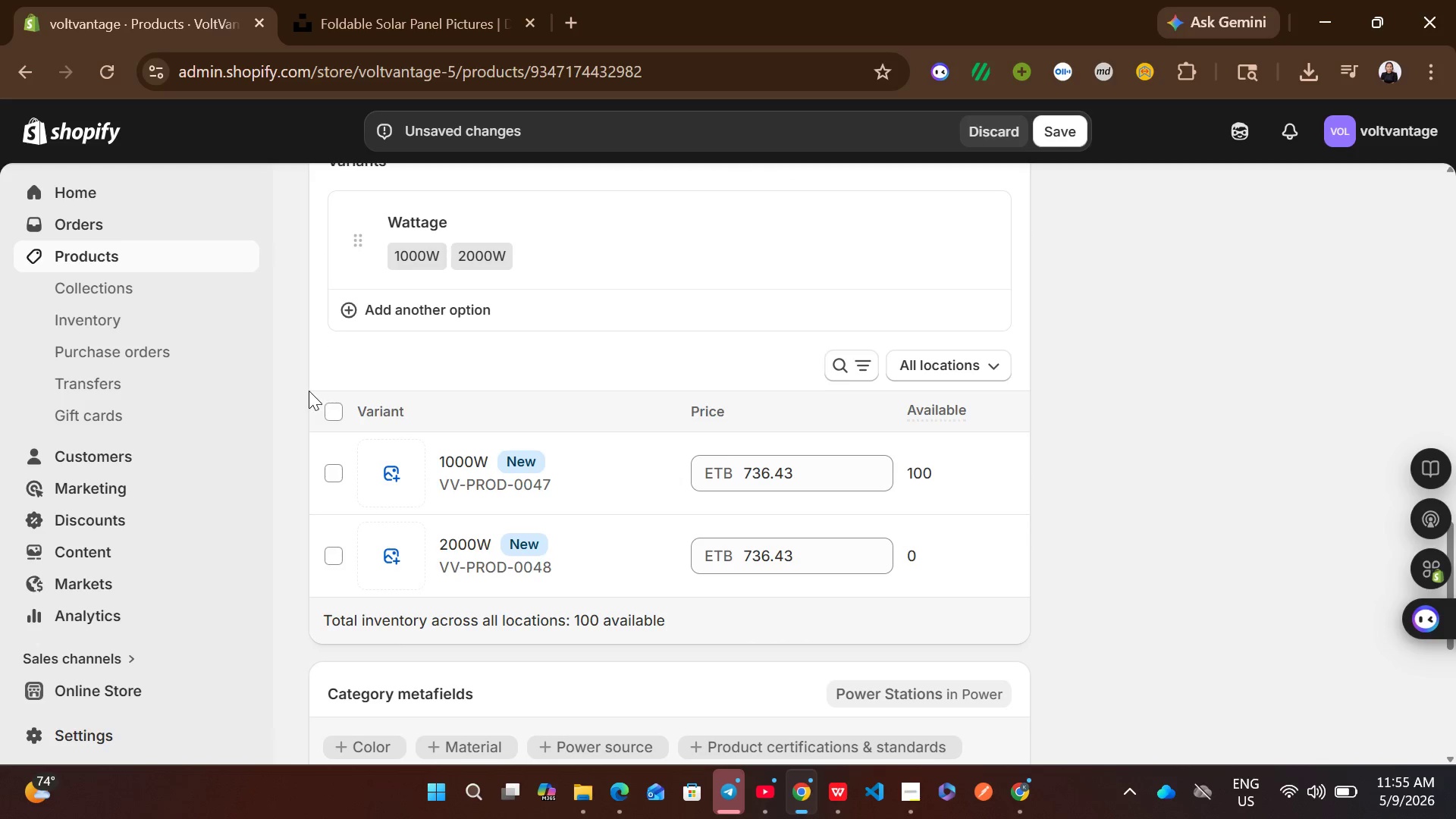 
left_click([326, 405])
 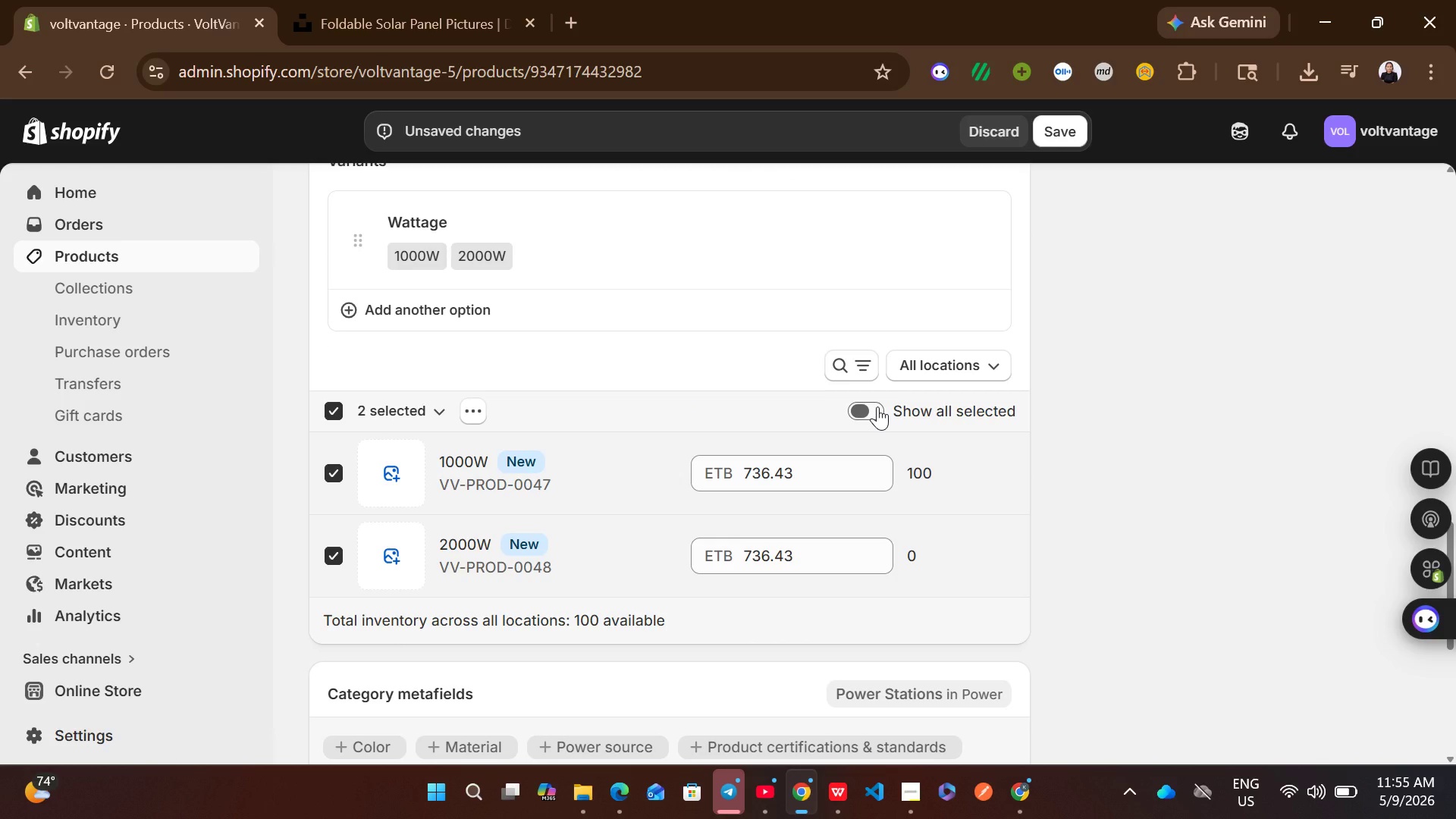 
left_click([473, 413])
 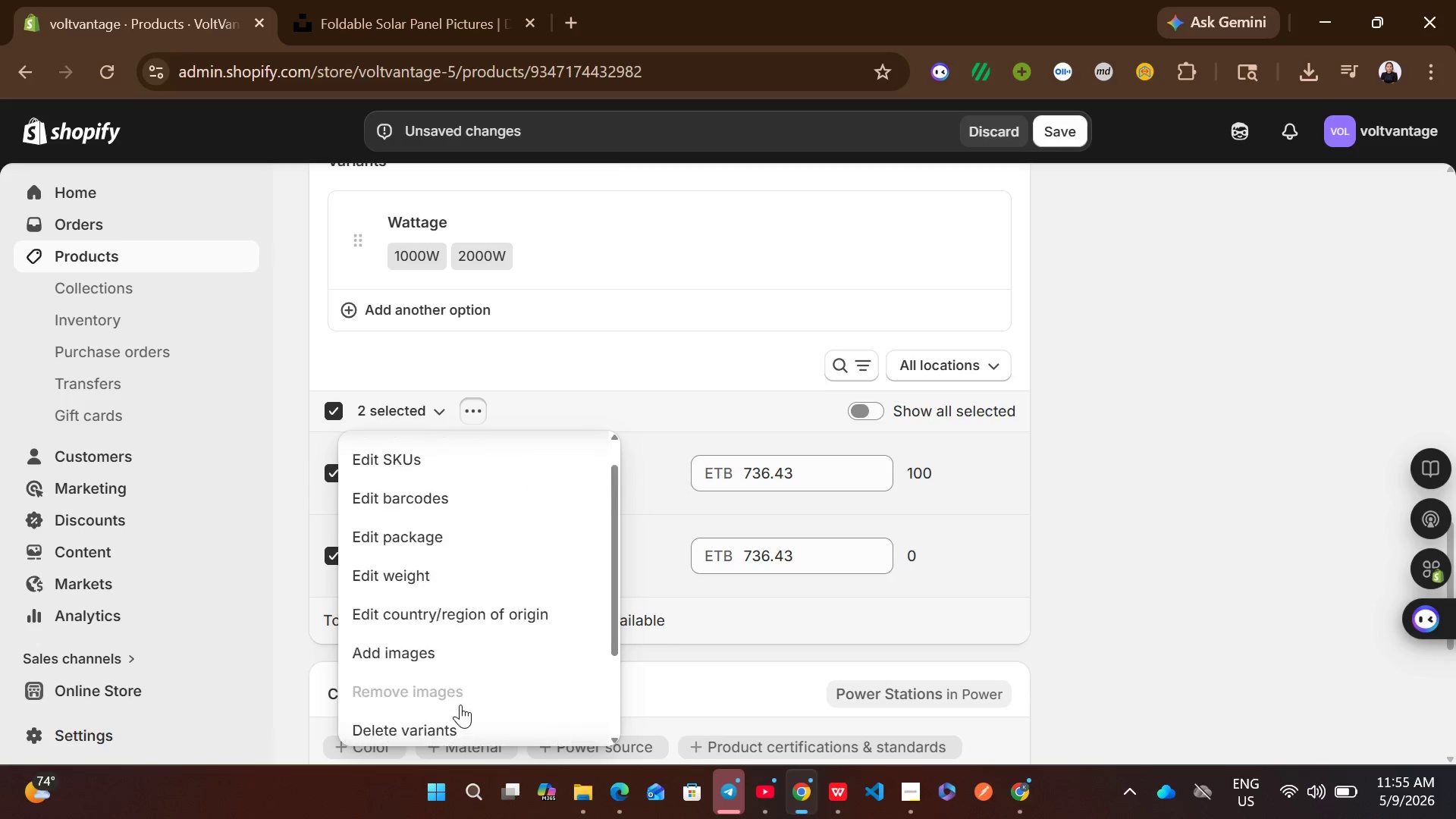 
wait(10.33)
 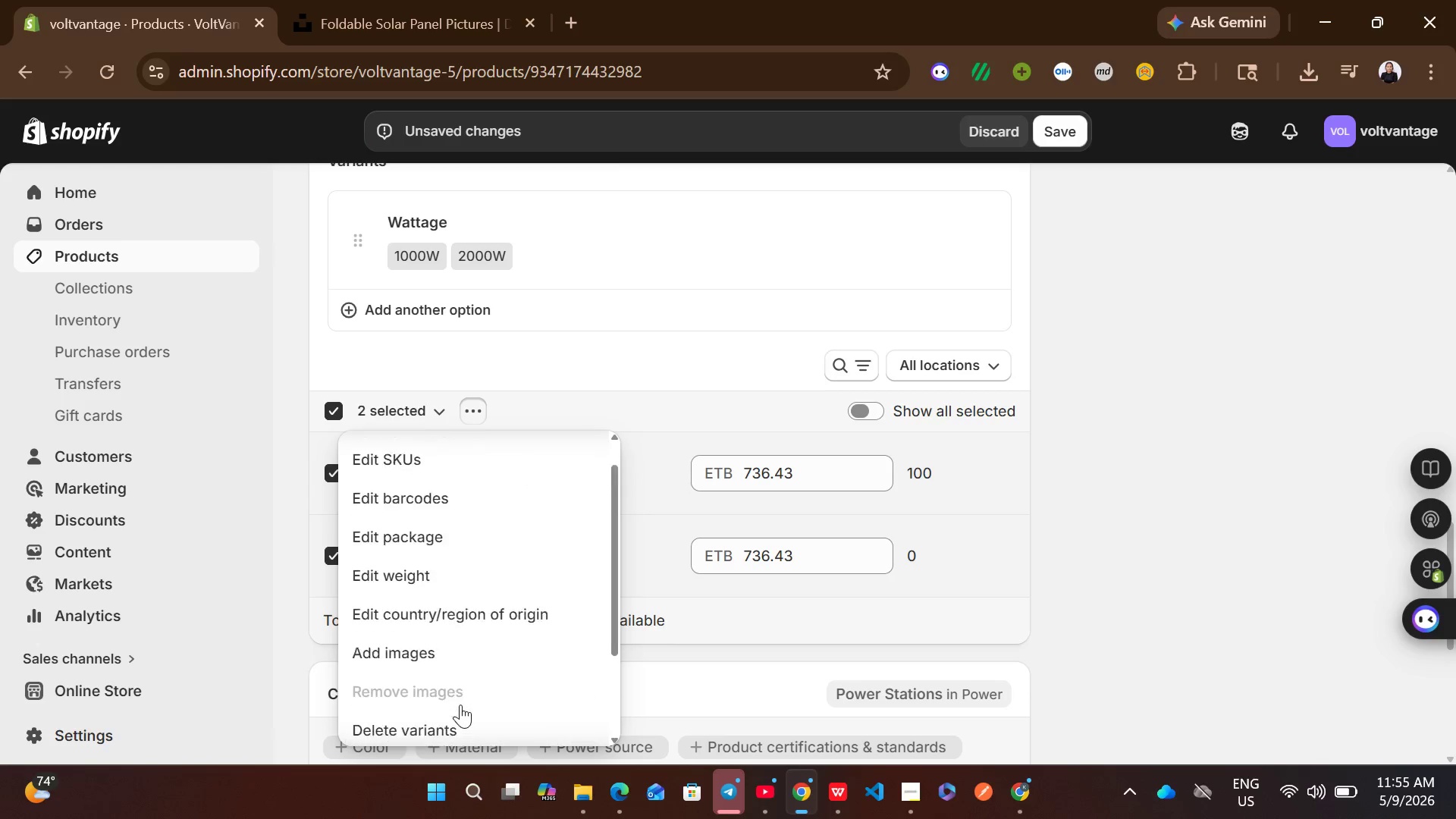 
left_click([591, 415])
 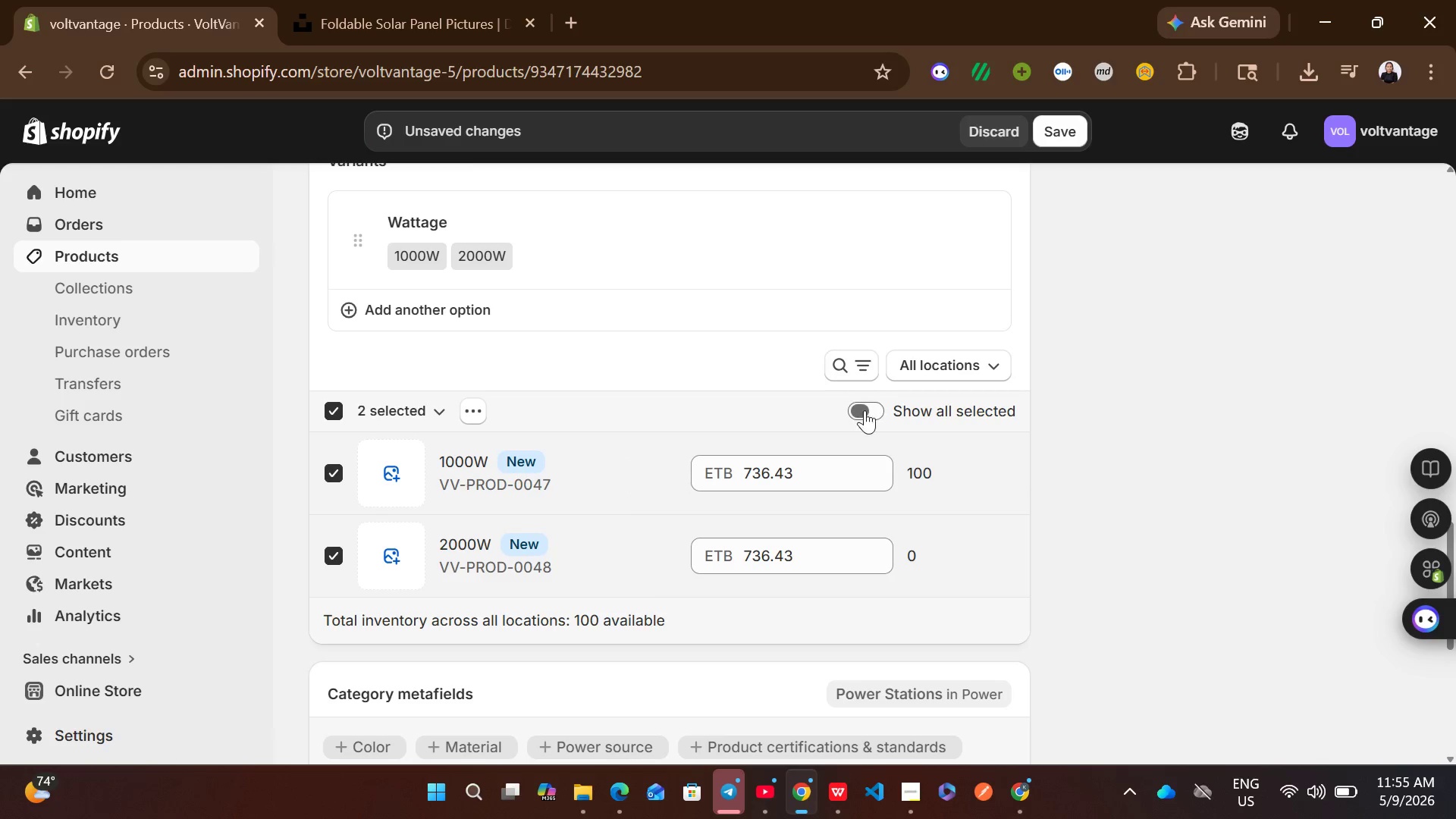 
left_click([881, 404])
 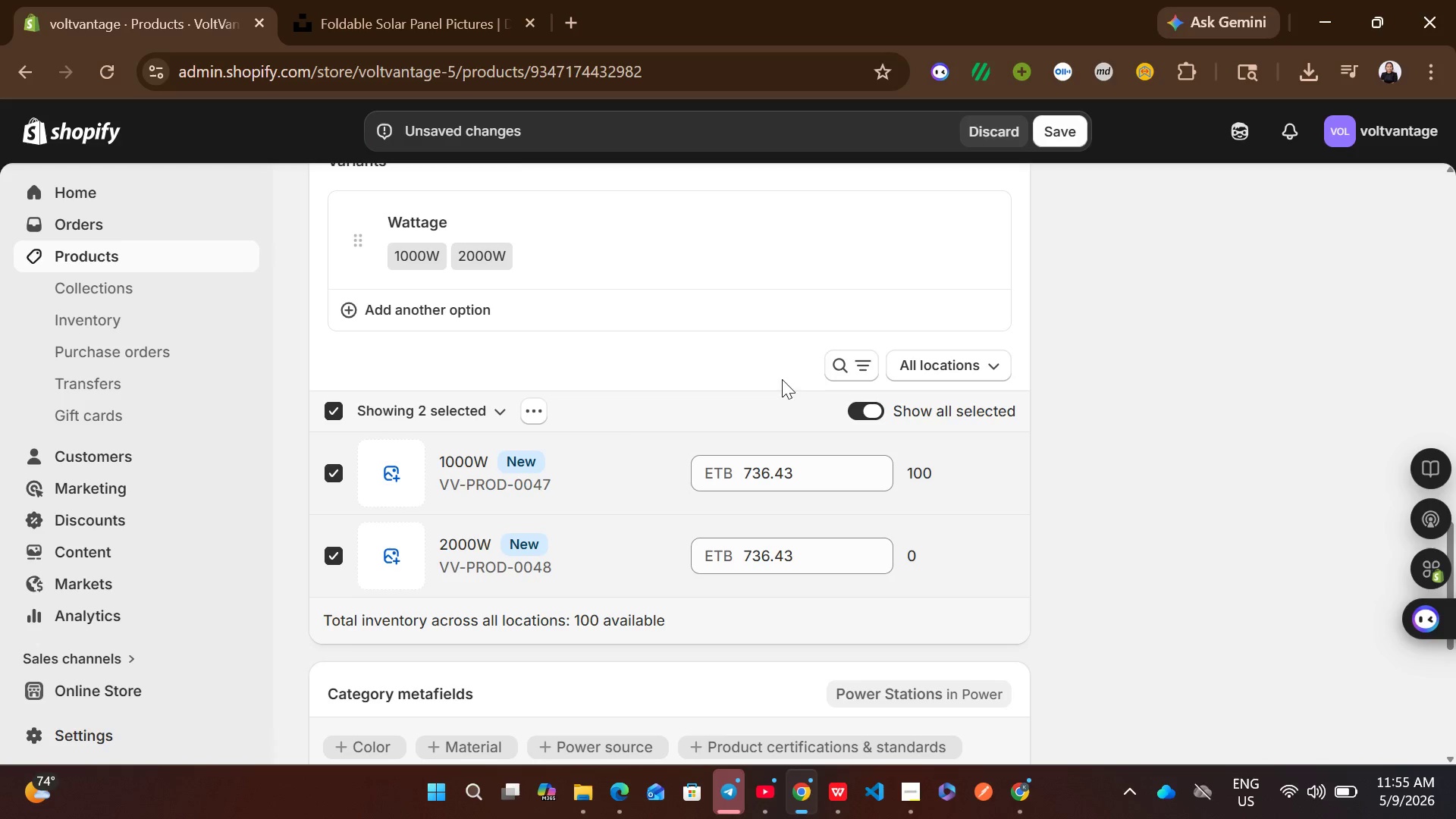 
left_click([536, 408])
 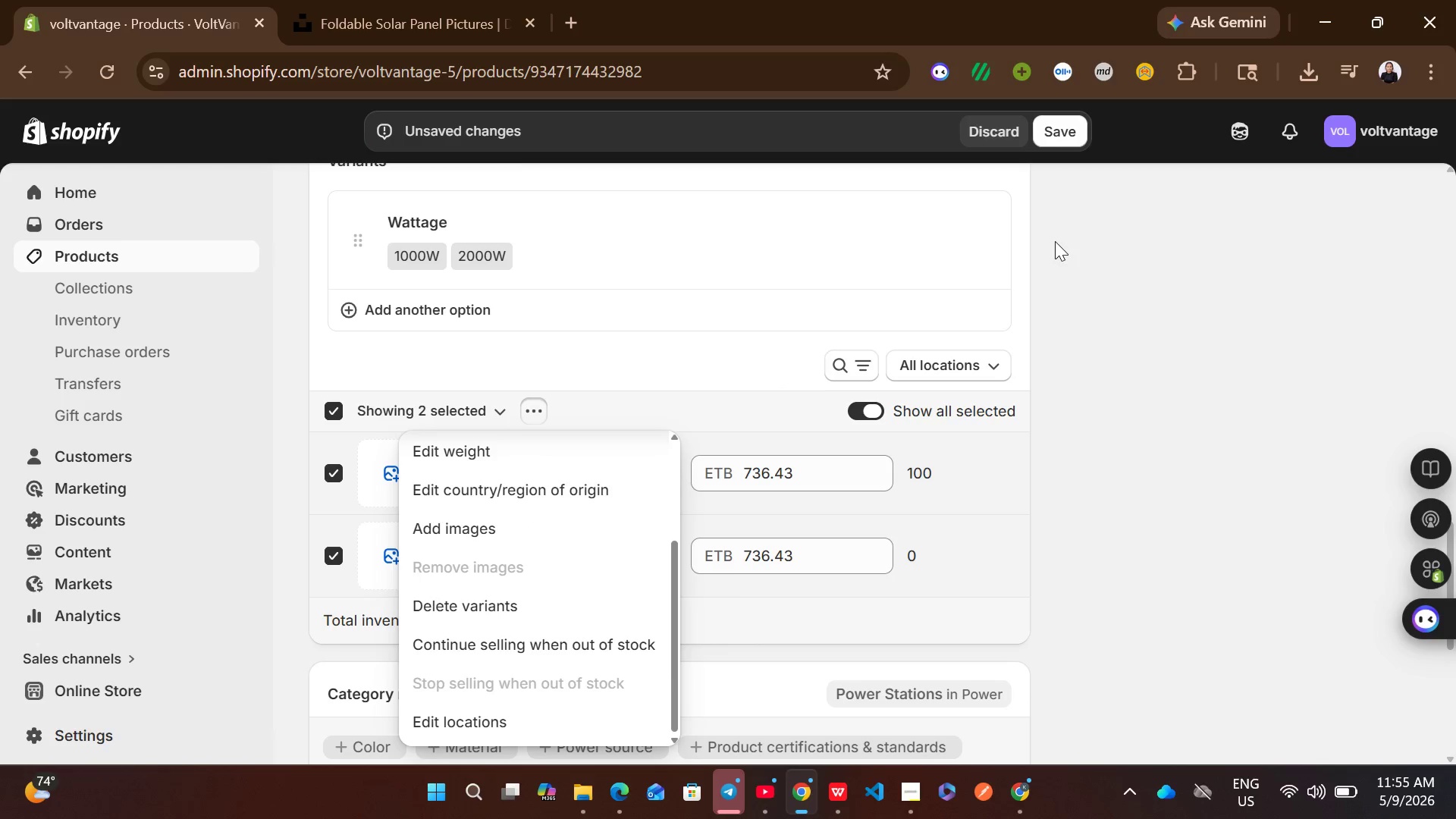 
left_click([1235, 134])
 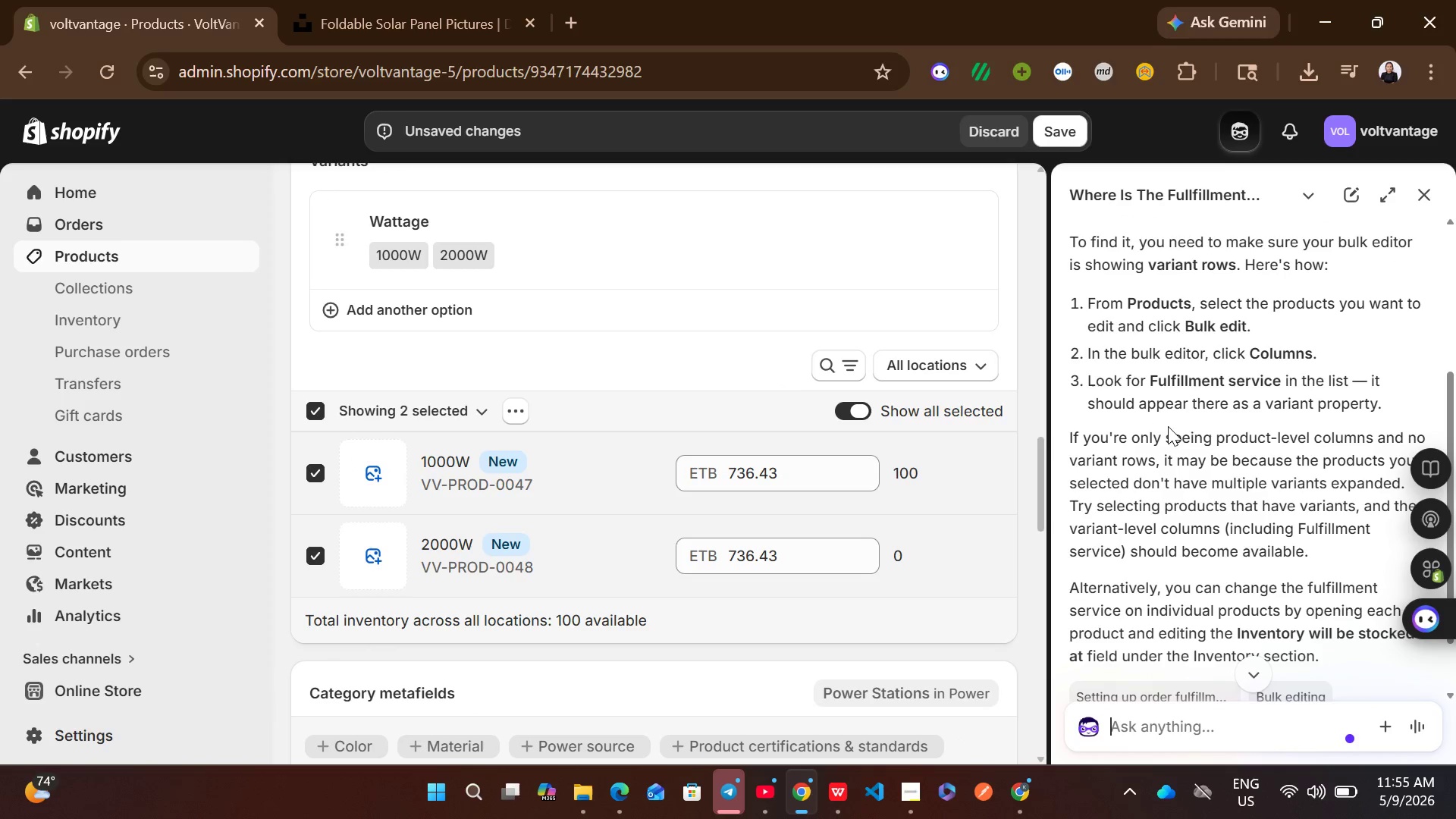 
wait(5.17)
 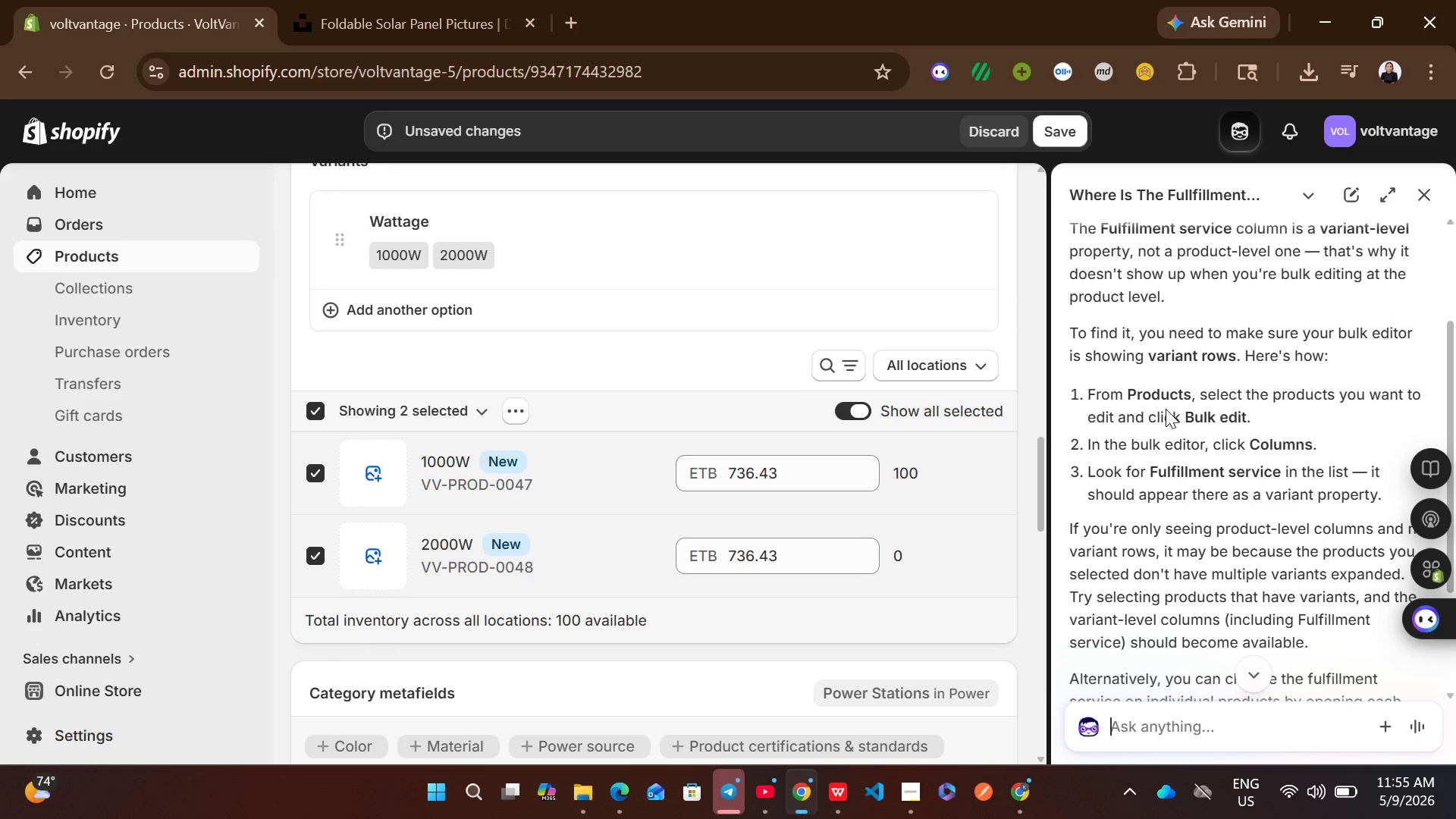 
left_click([1432, 190])
 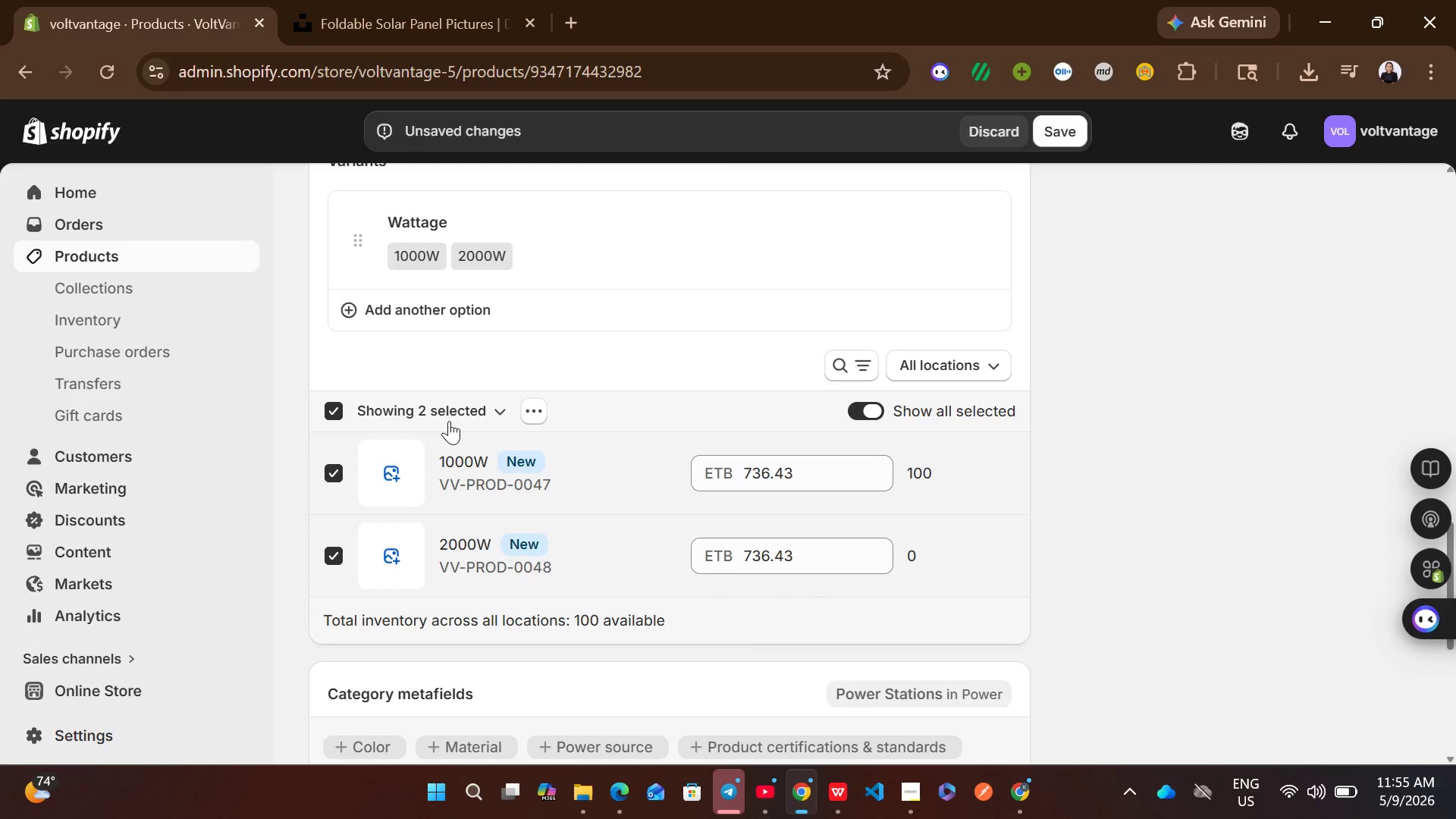 
left_click([532, 414])
 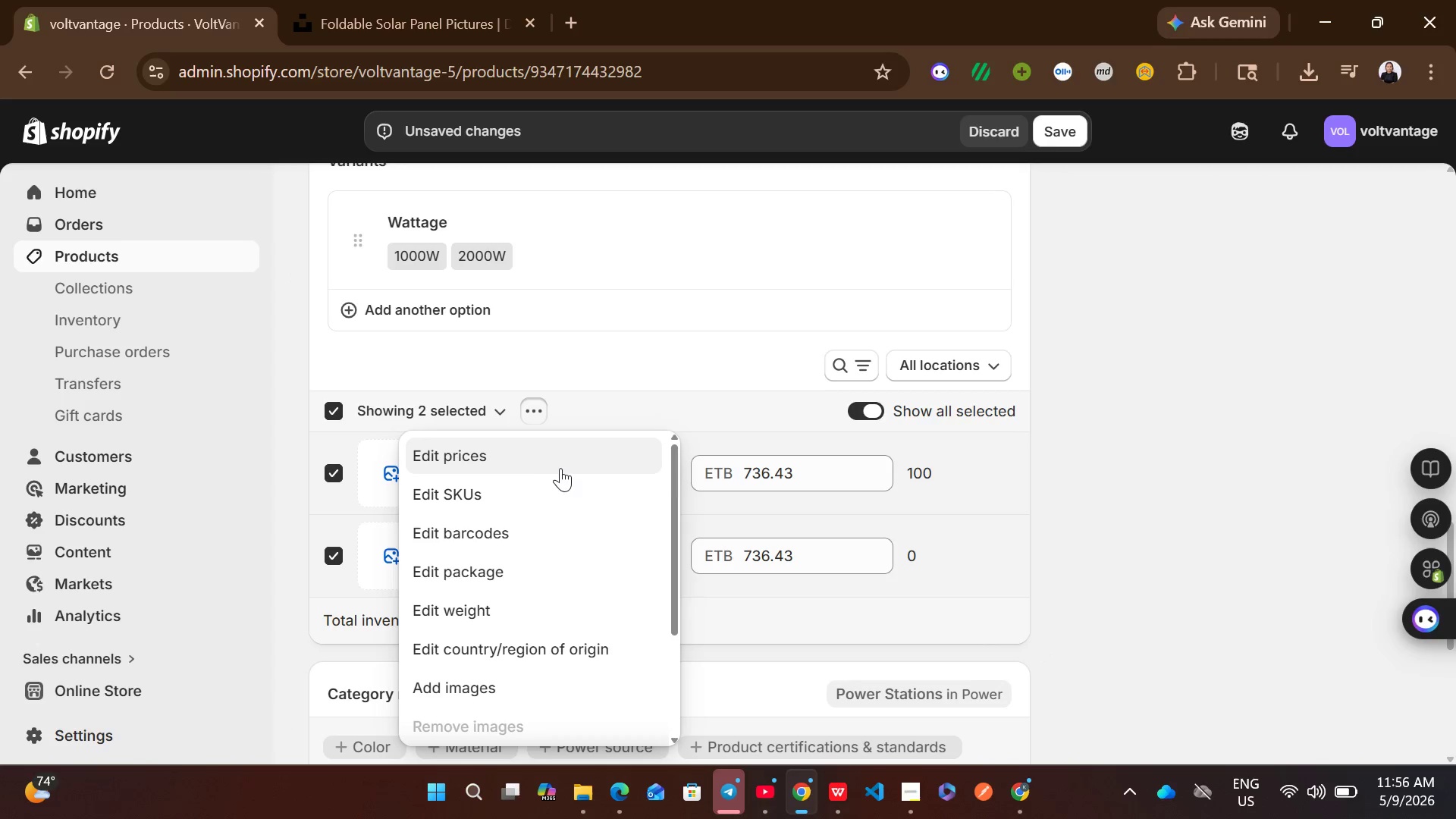 
wait(7.78)
 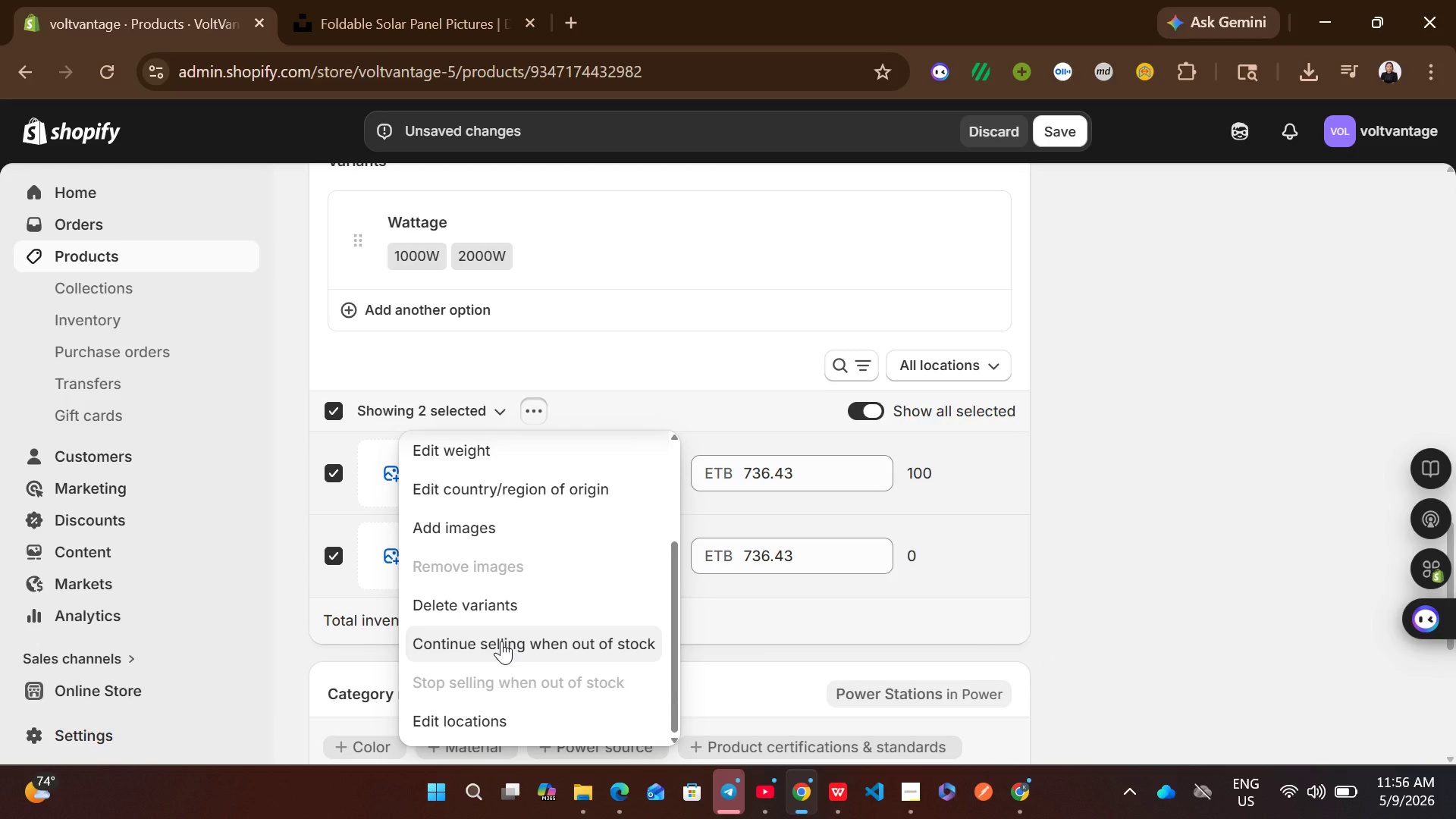 
left_click([1165, 572])
 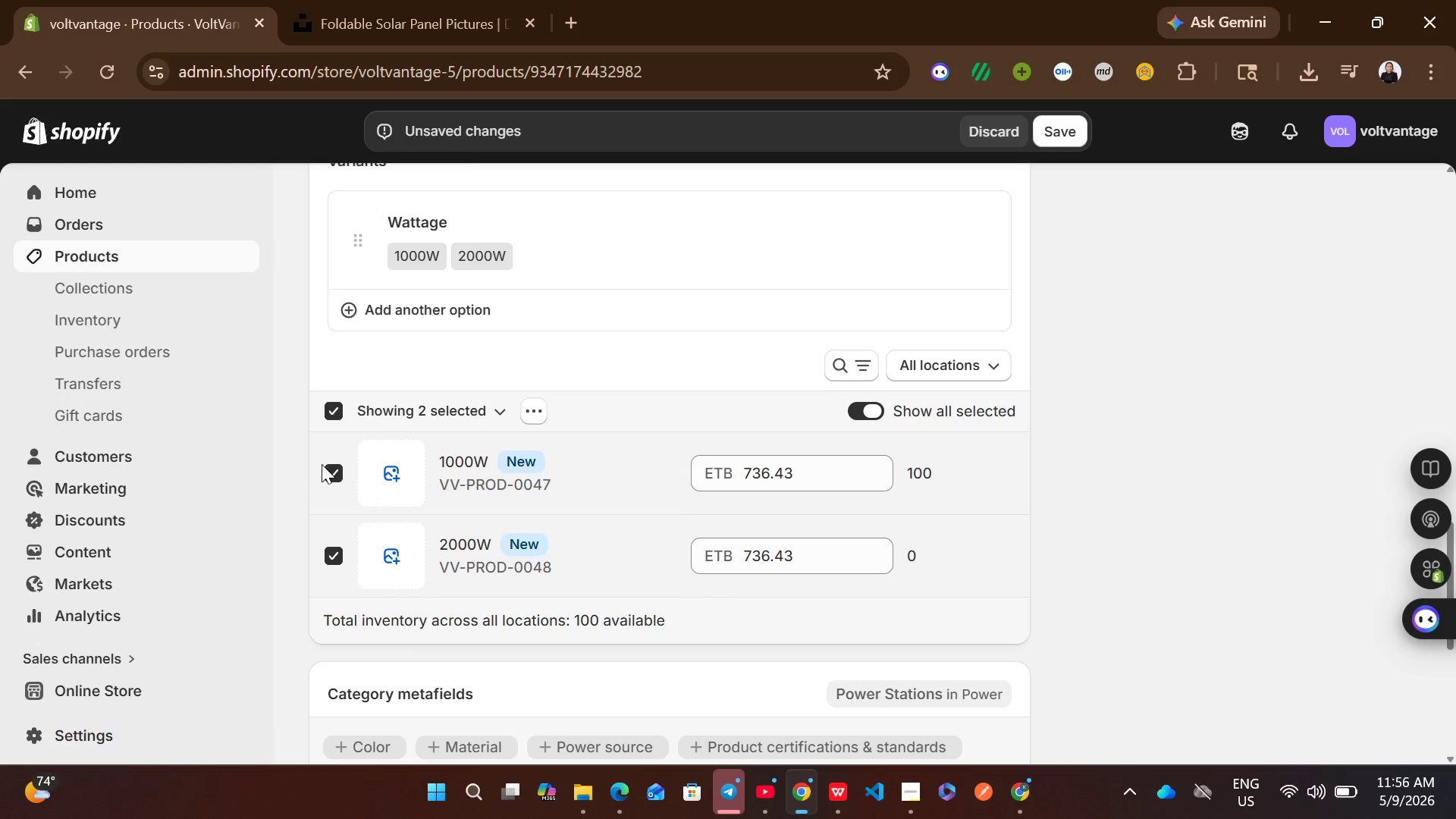 
left_click([472, 486])
 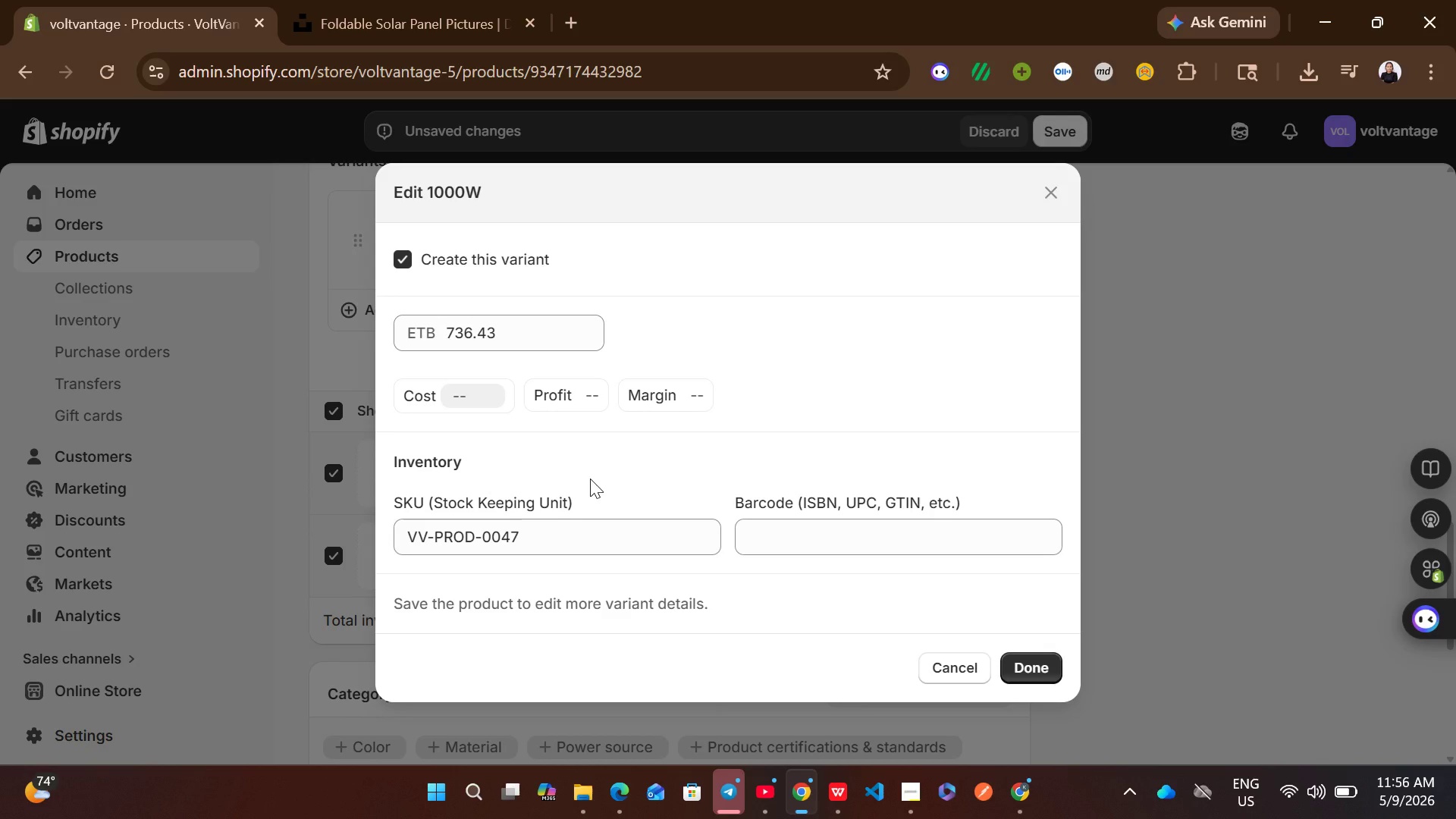 
left_click([676, 291])
 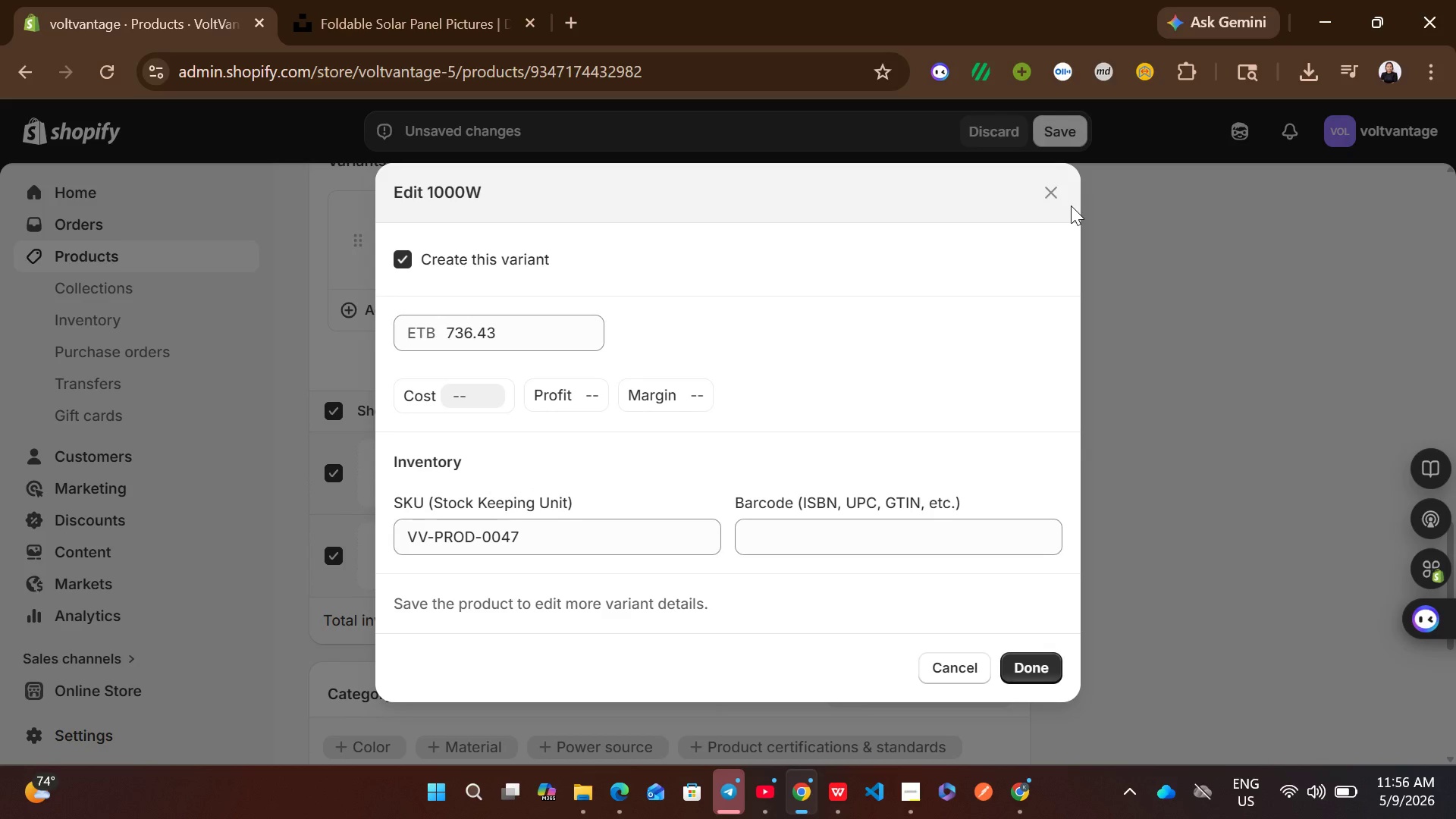 
left_click([1059, 202])
 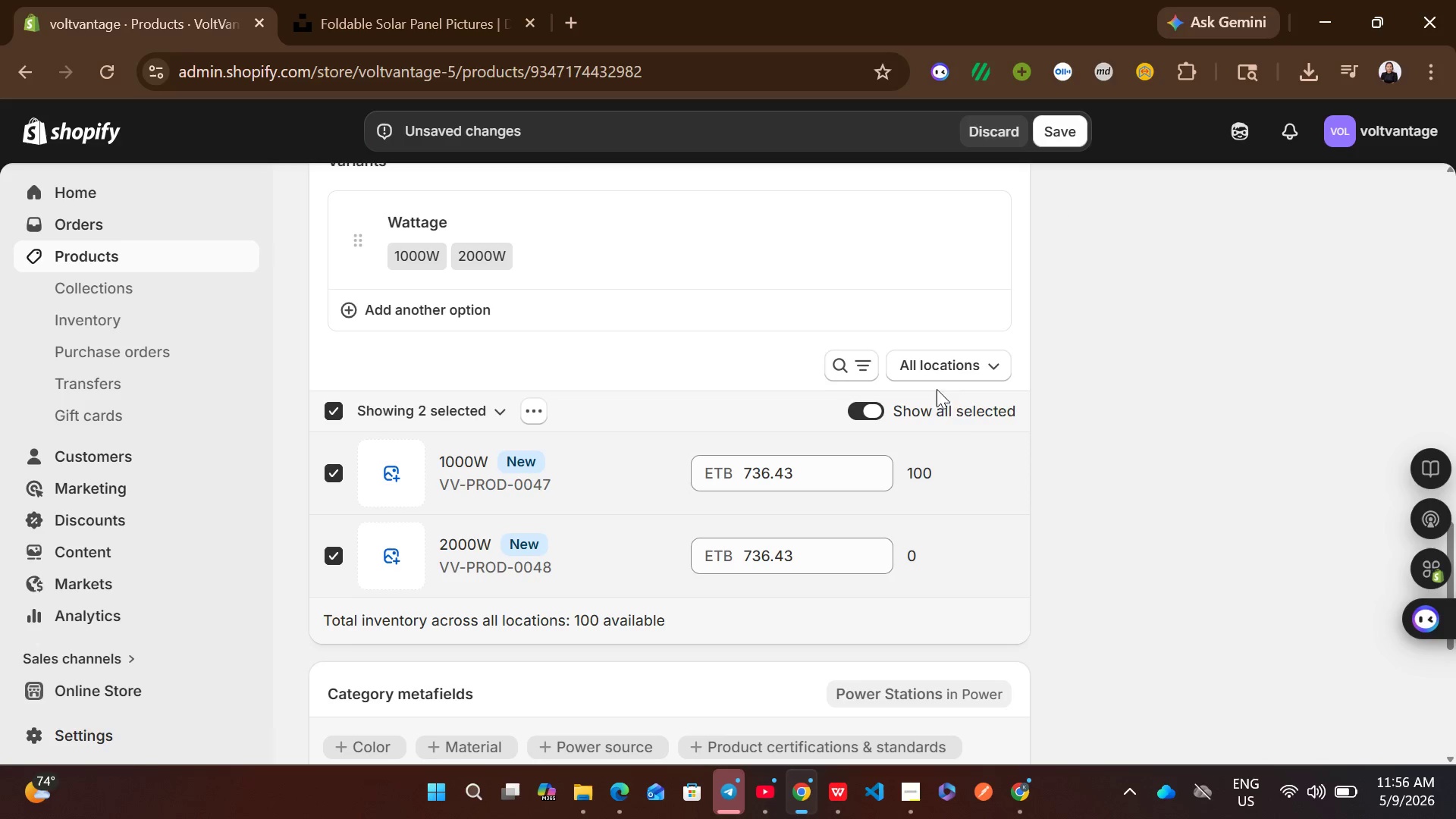 
left_click([959, 410])
 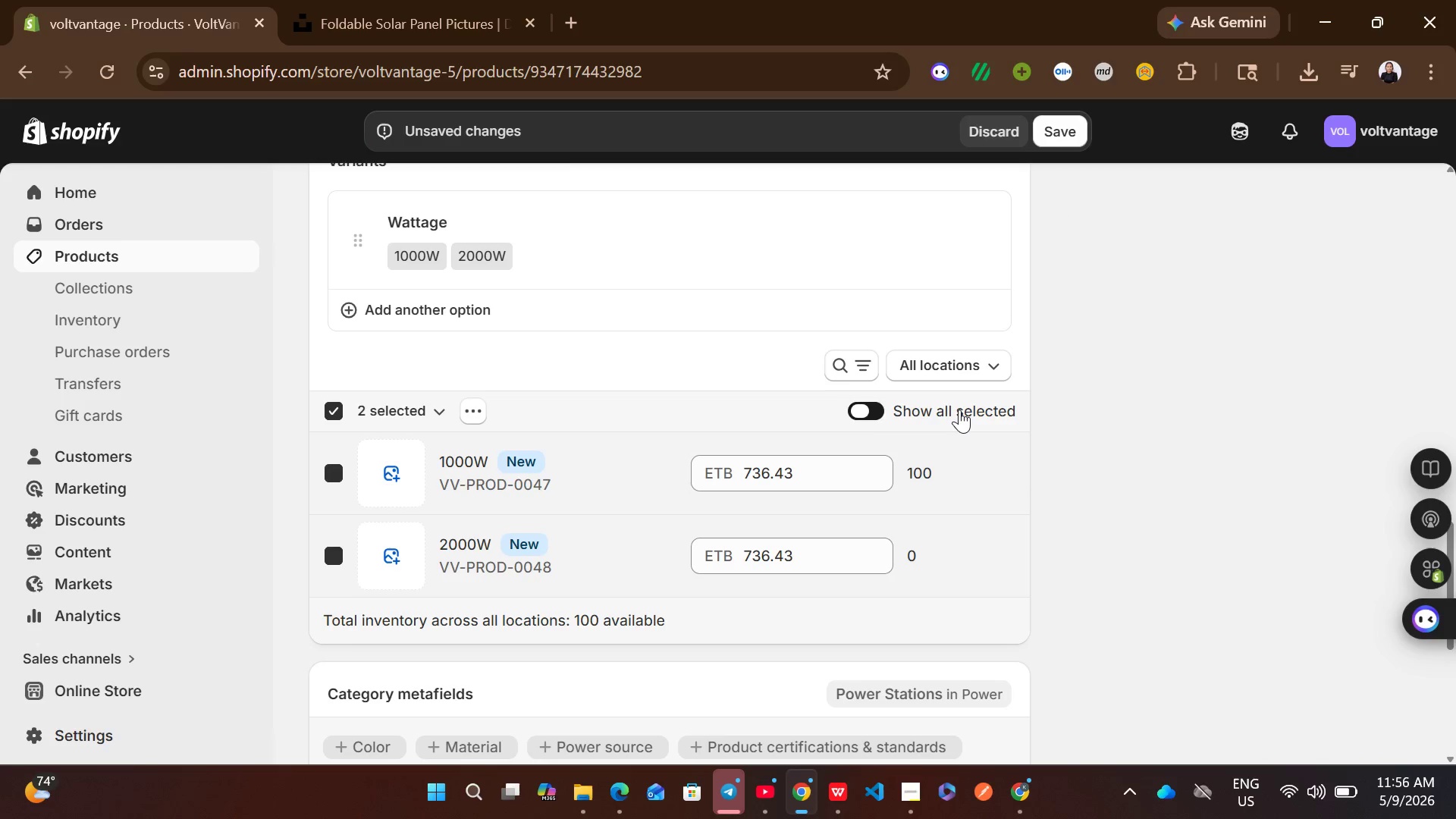 
left_click([959, 410])
 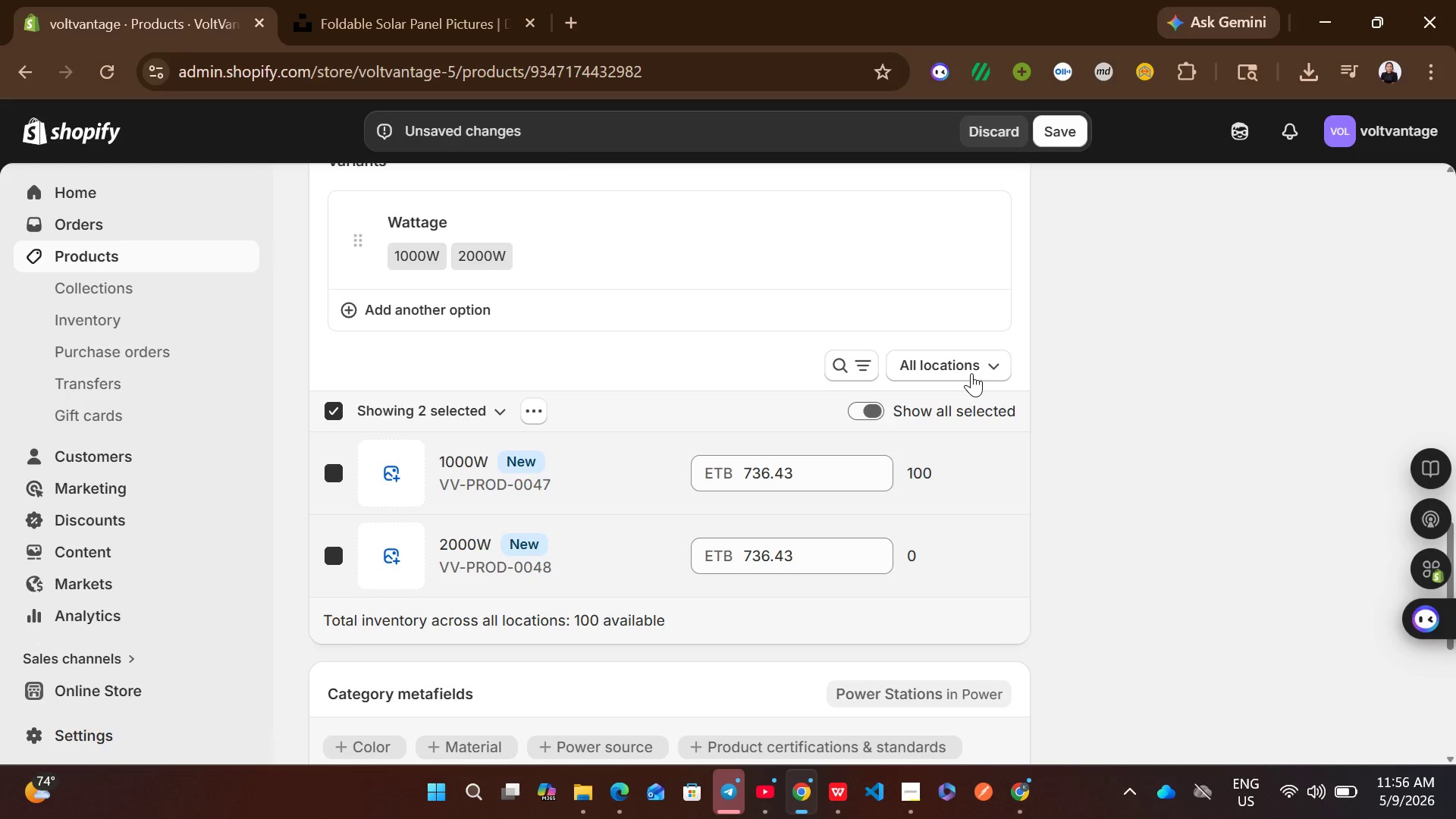 
left_click([971, 373])
 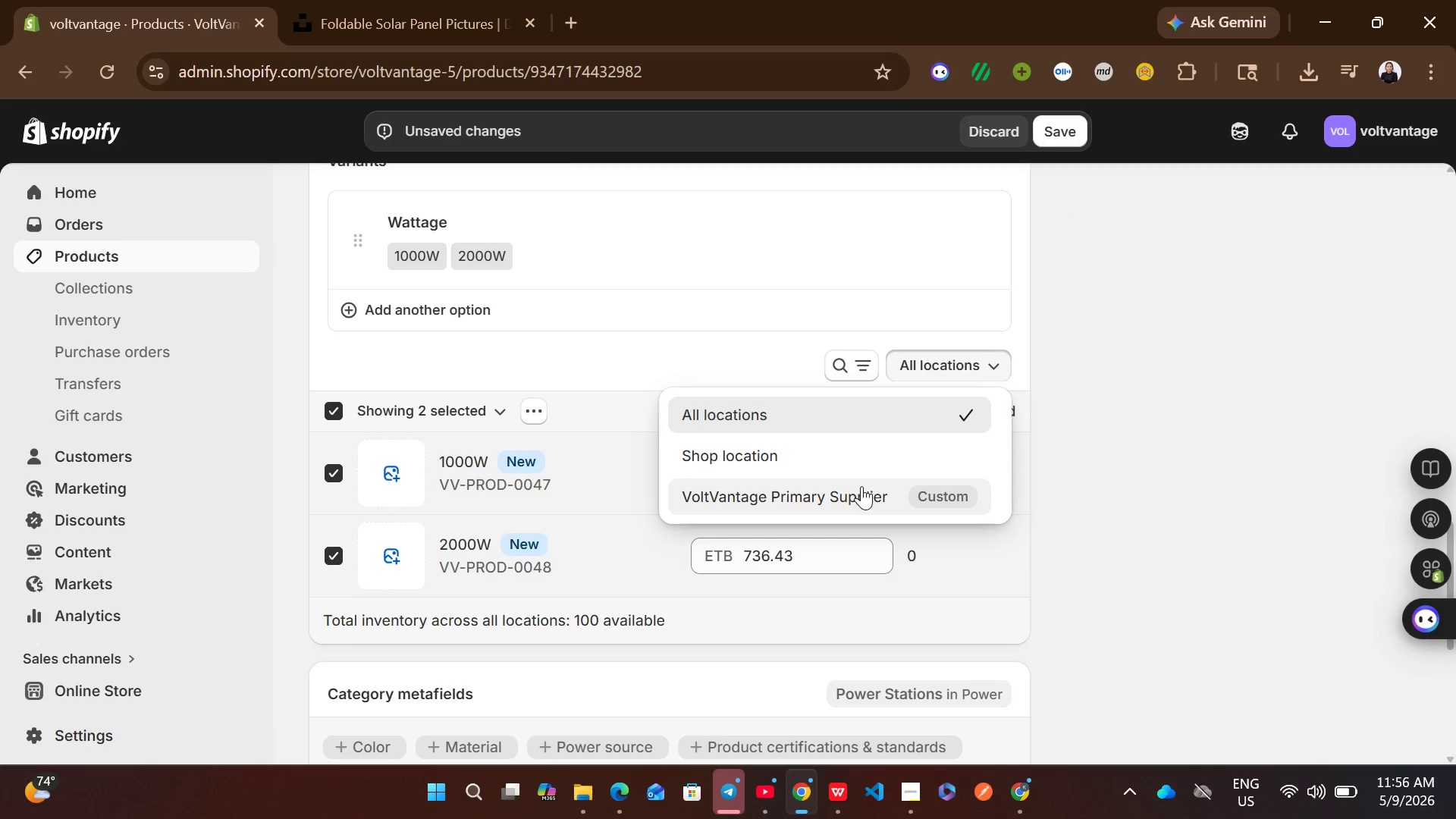 
left_click([861, 488])
 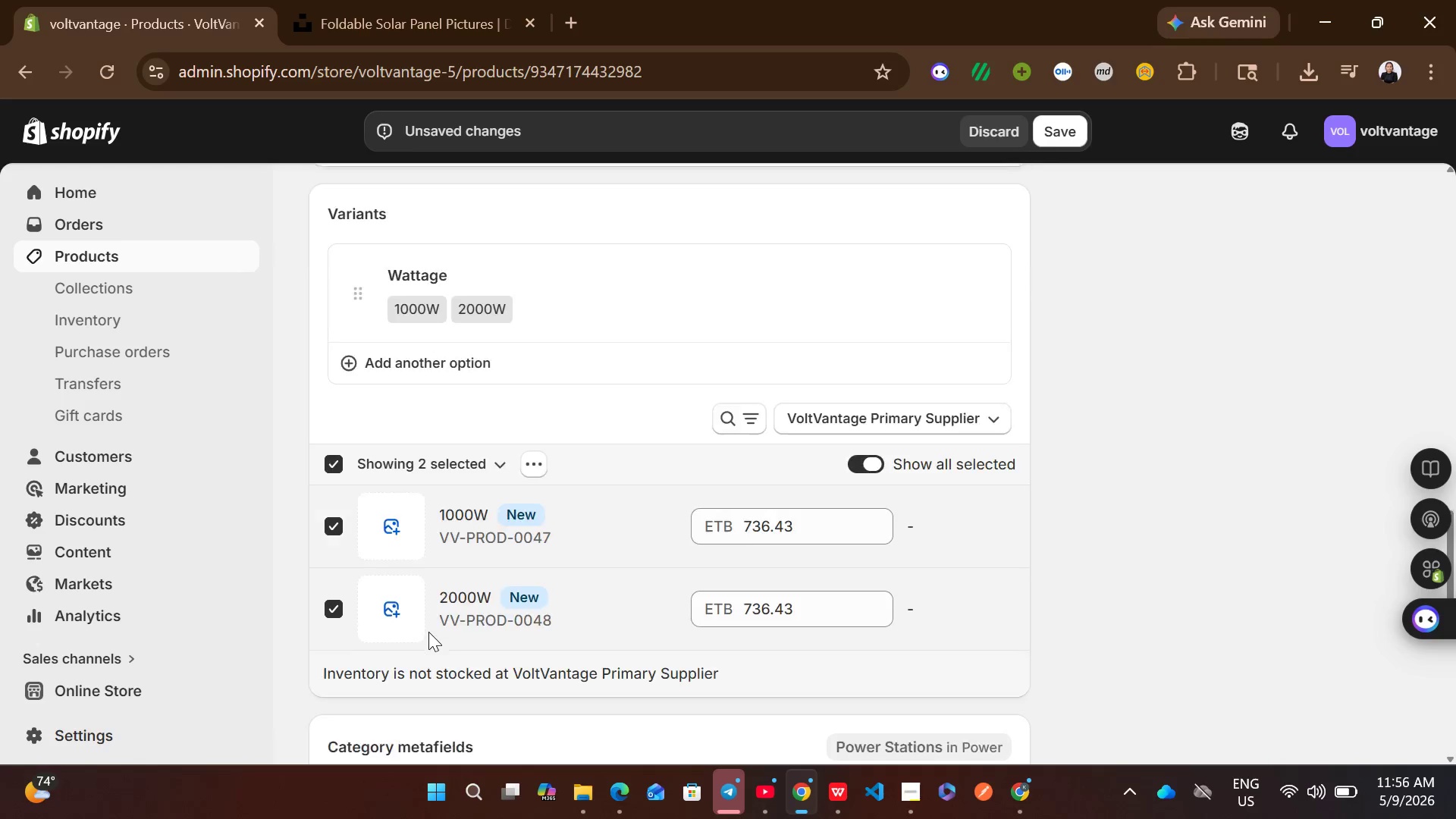 
wait(5.62)
 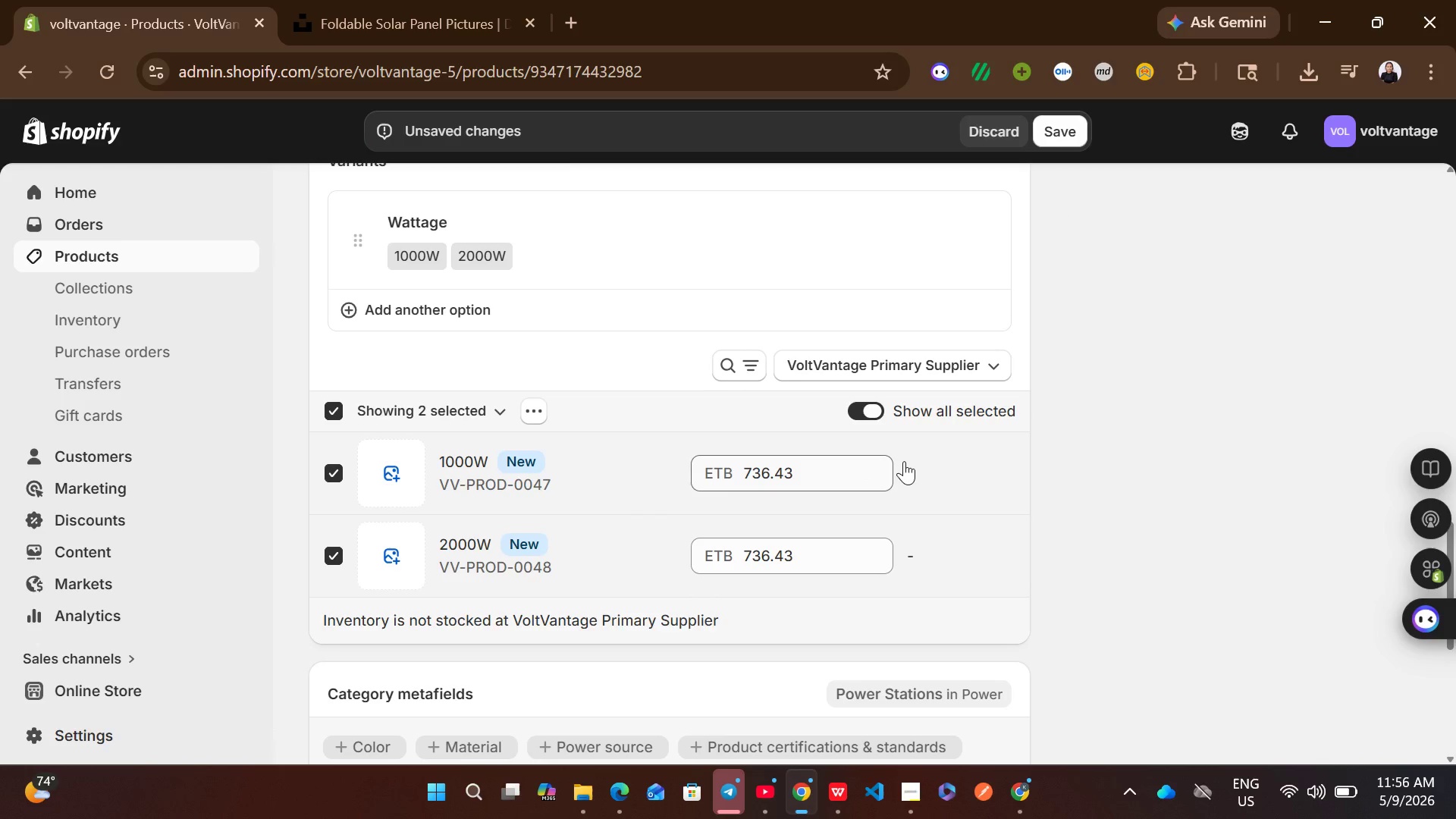 
left_click([336, 516])
 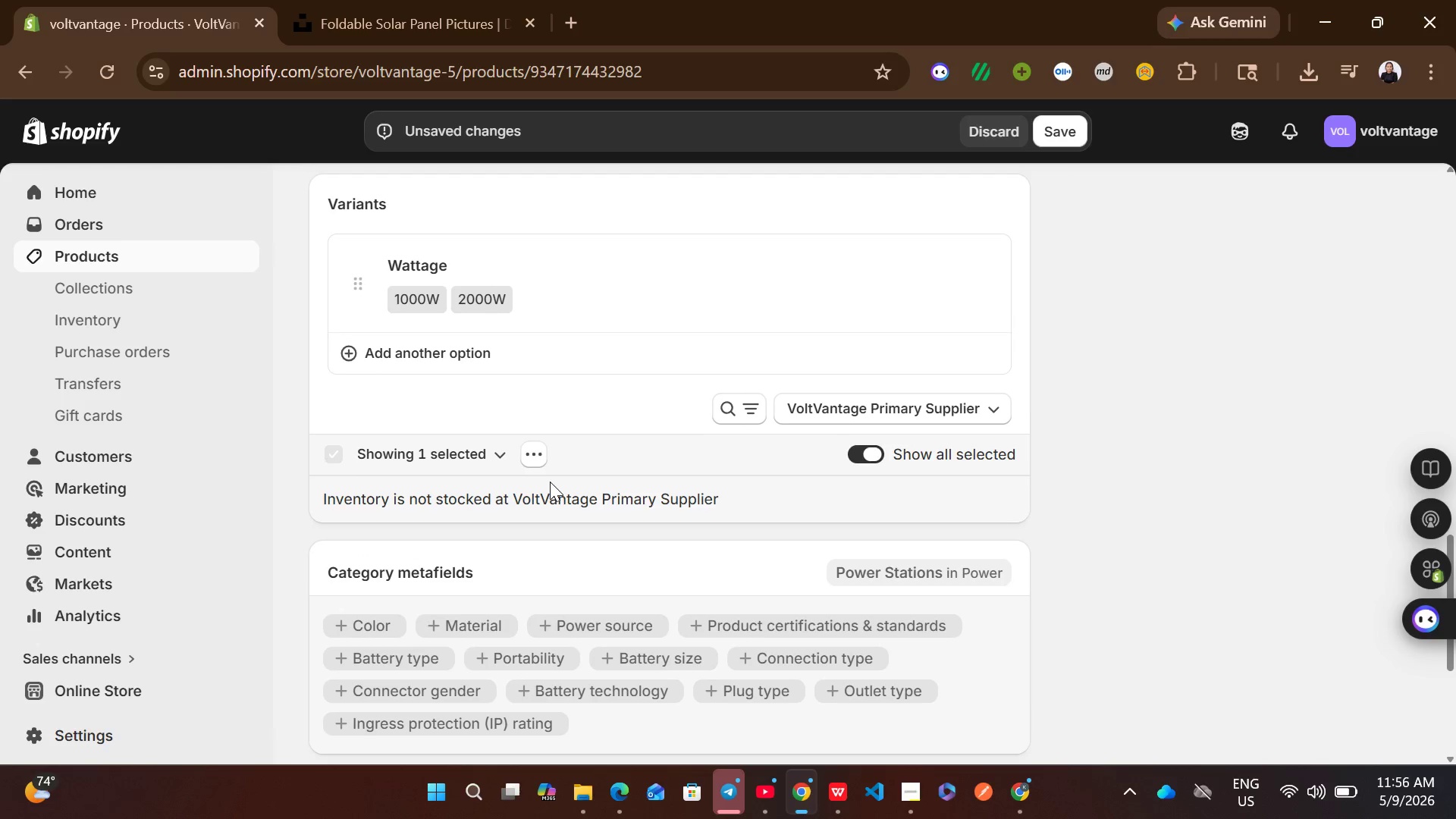 
left_click([512, 459])
 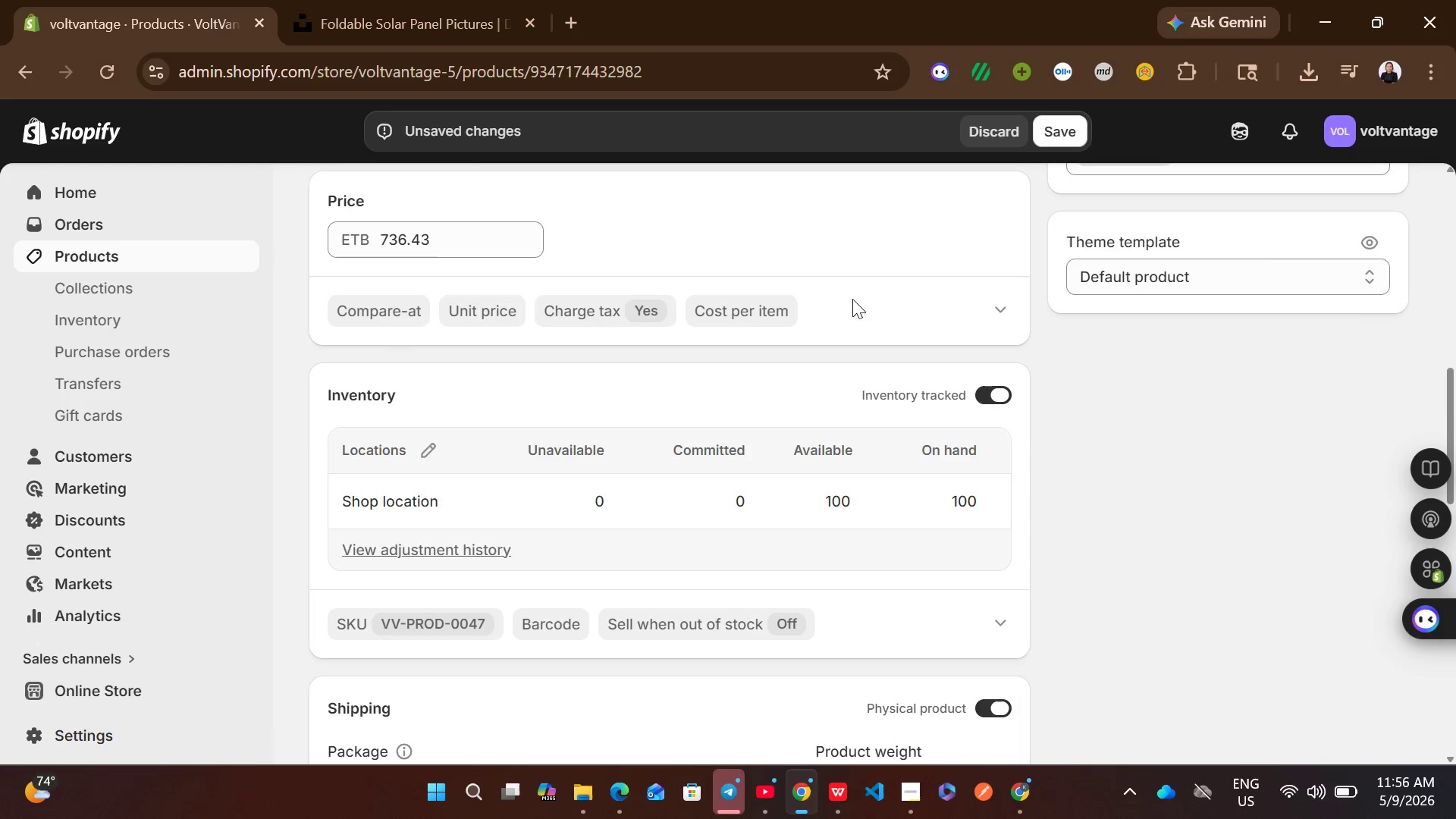 
left_click([1074, 136])
 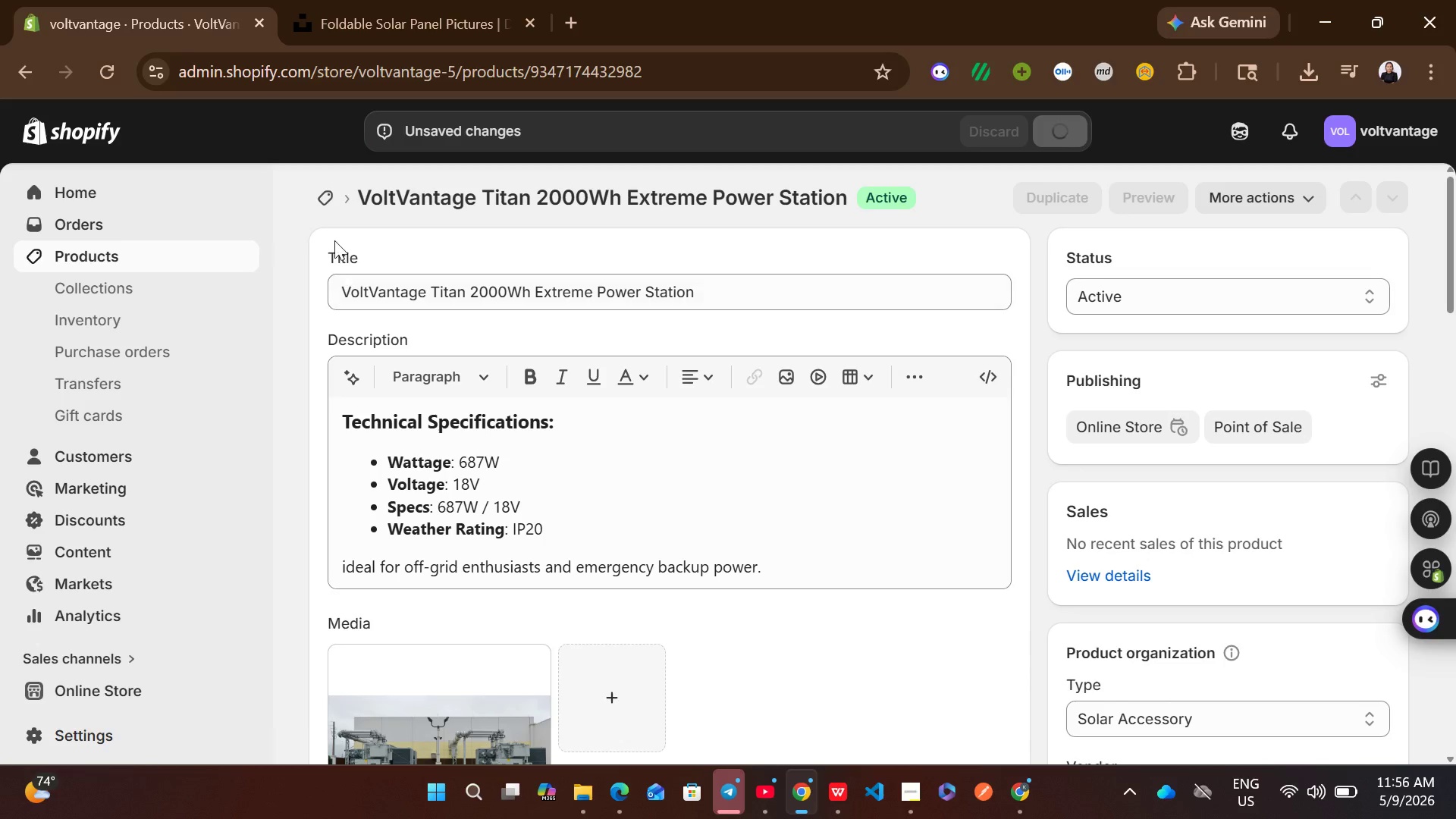 
left_click([335, 209])
 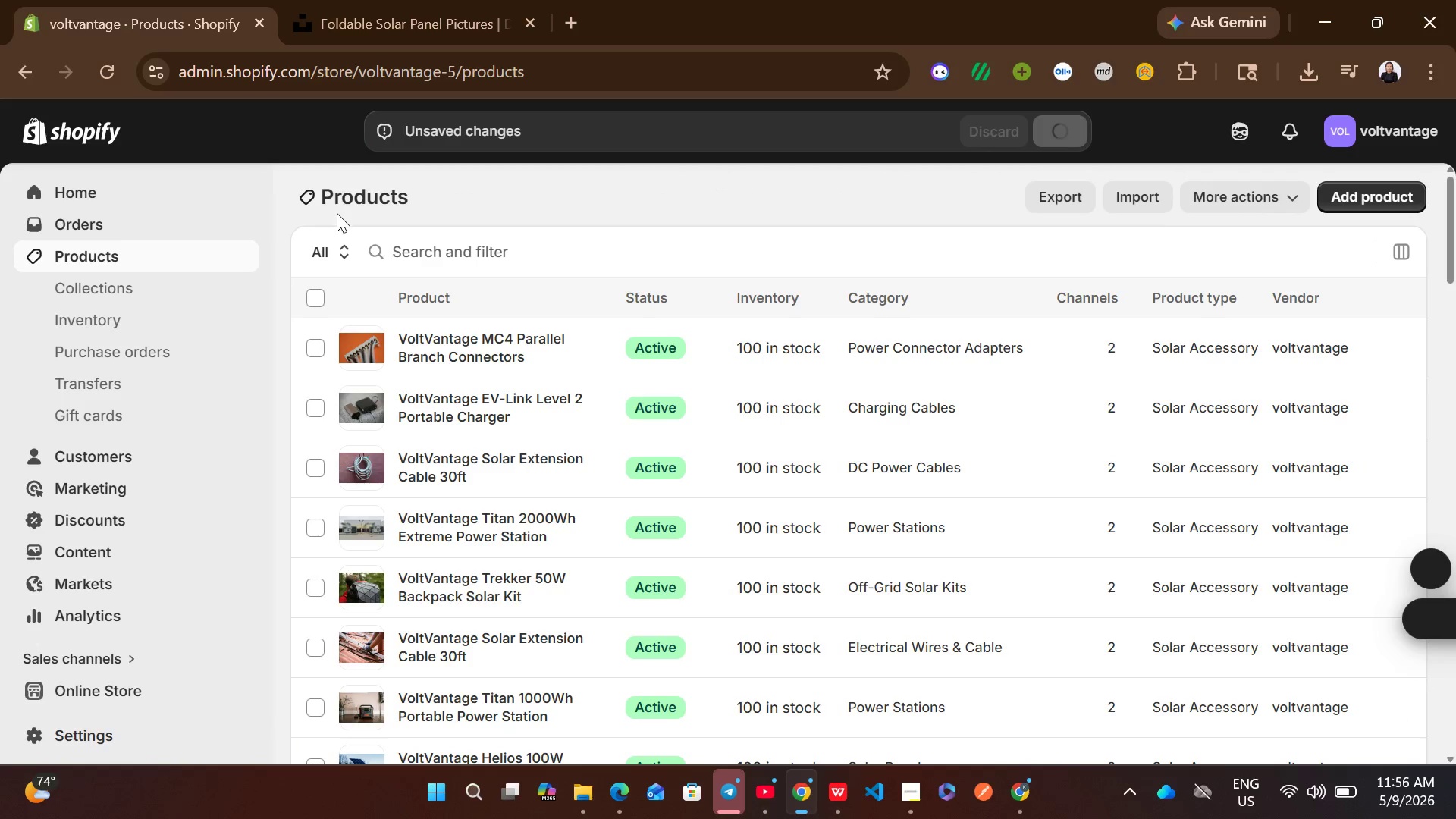 
wait(5.22)
 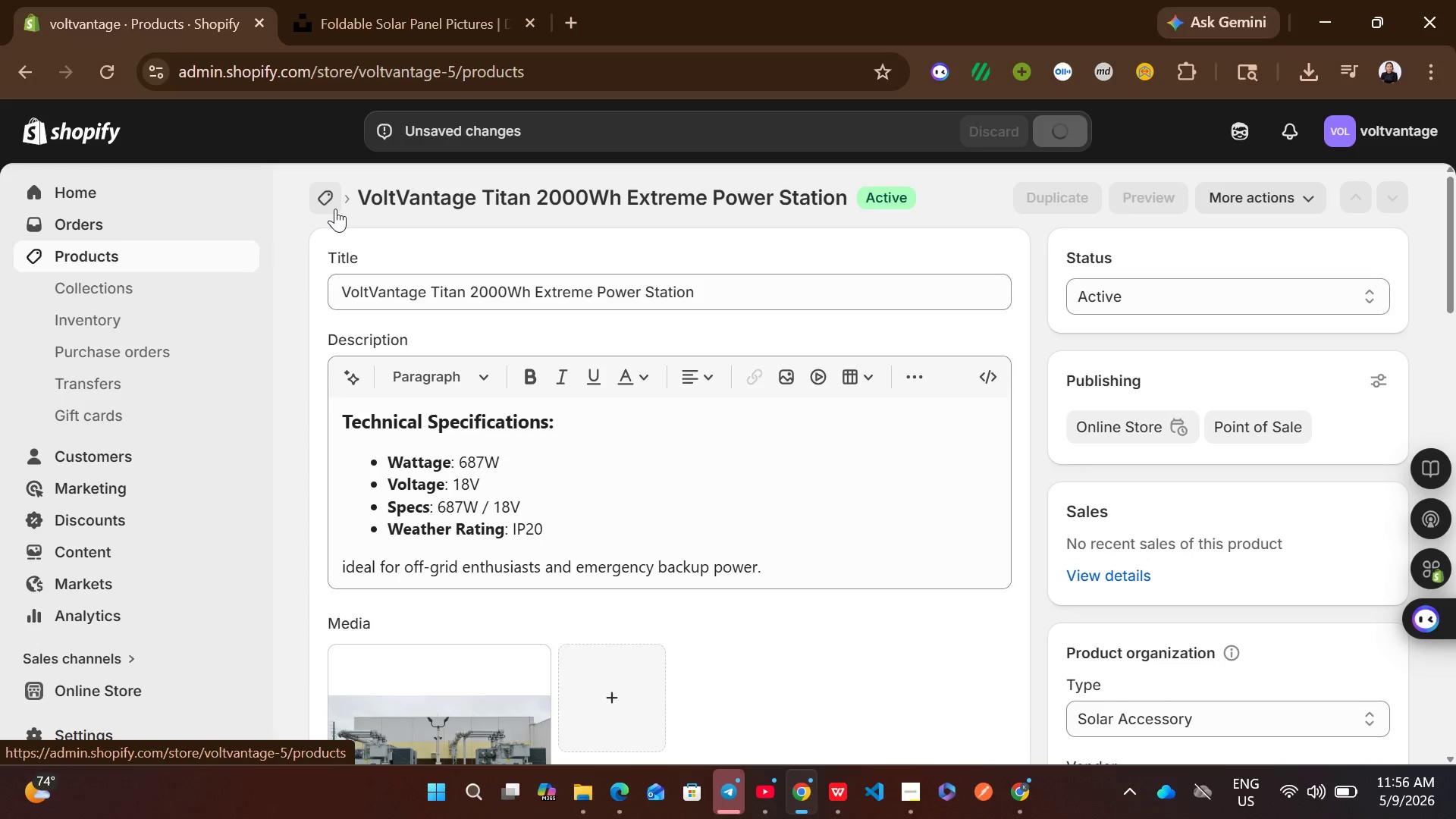 
left_click([306, 301])
 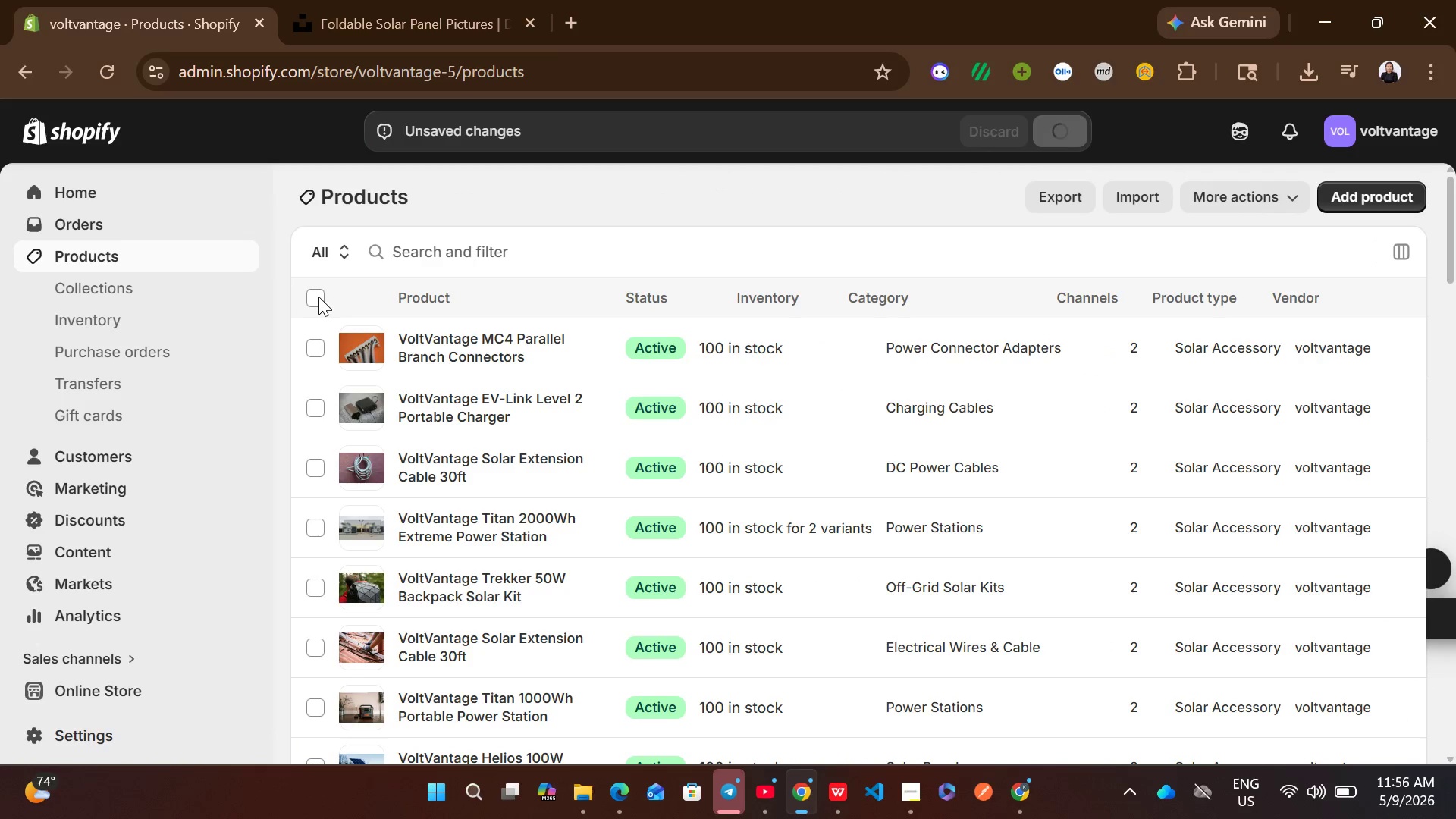 
left_click([318, 297])
 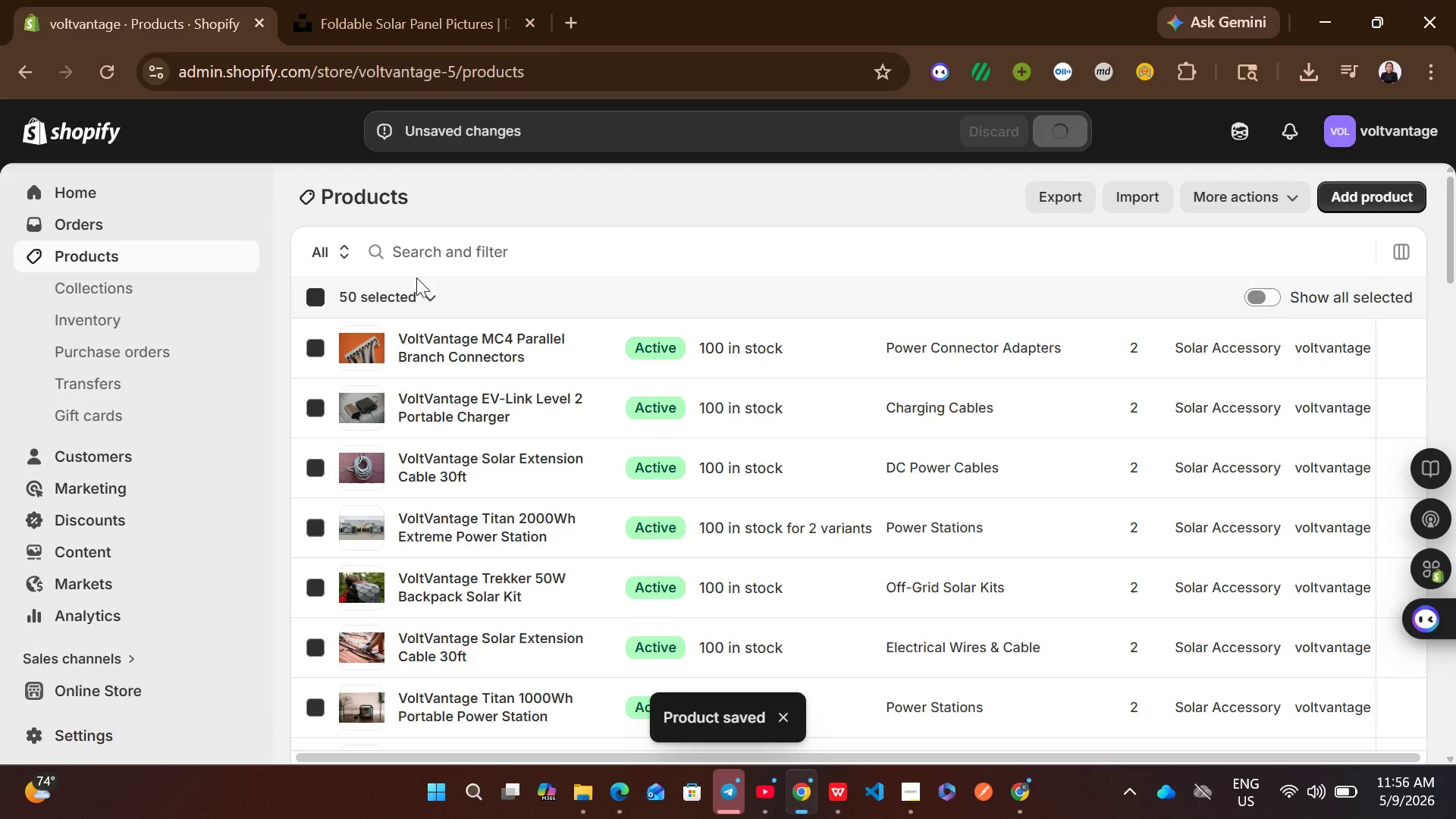 
left_click([486, 300])
 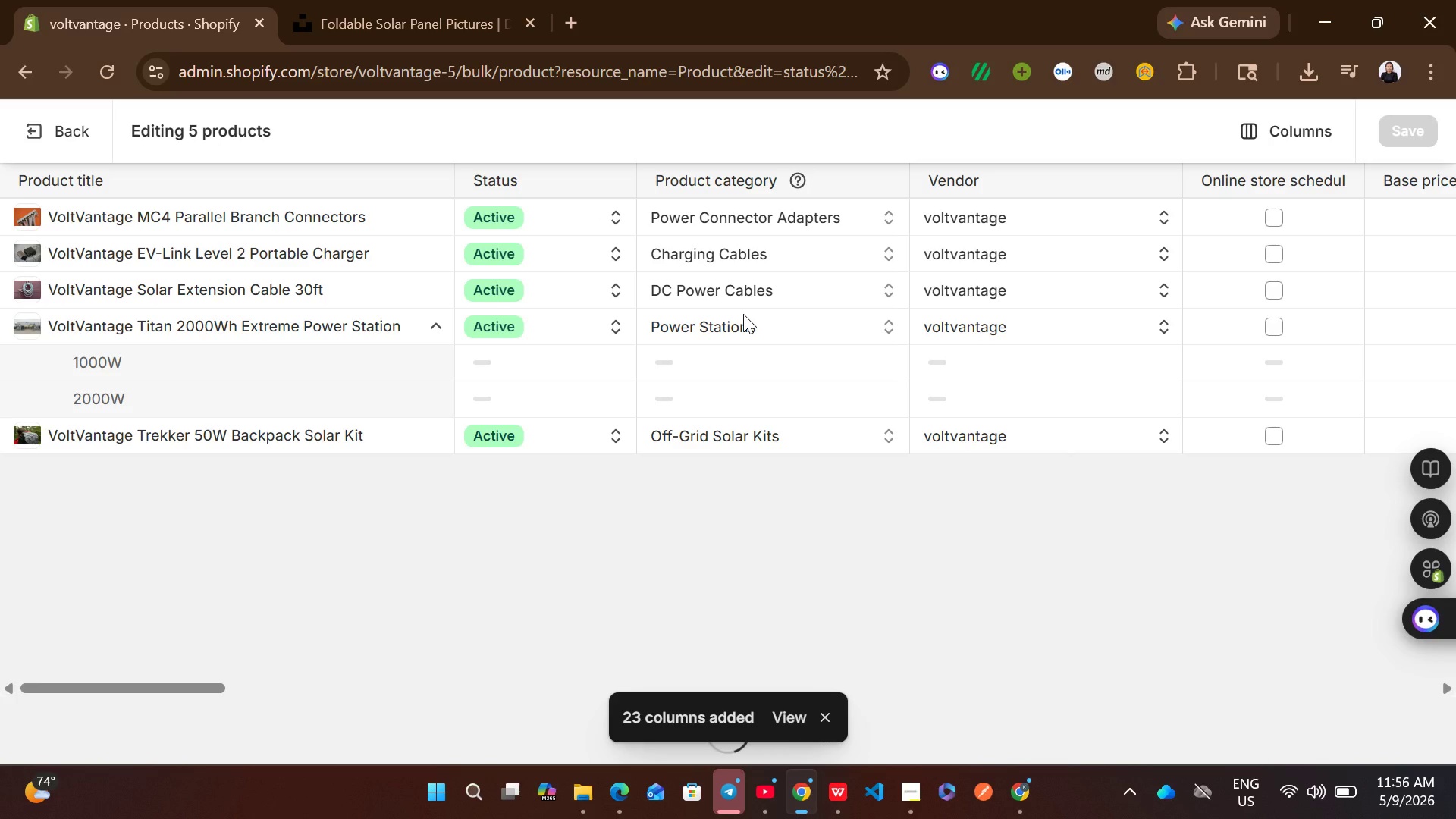 
wait(6.56)
 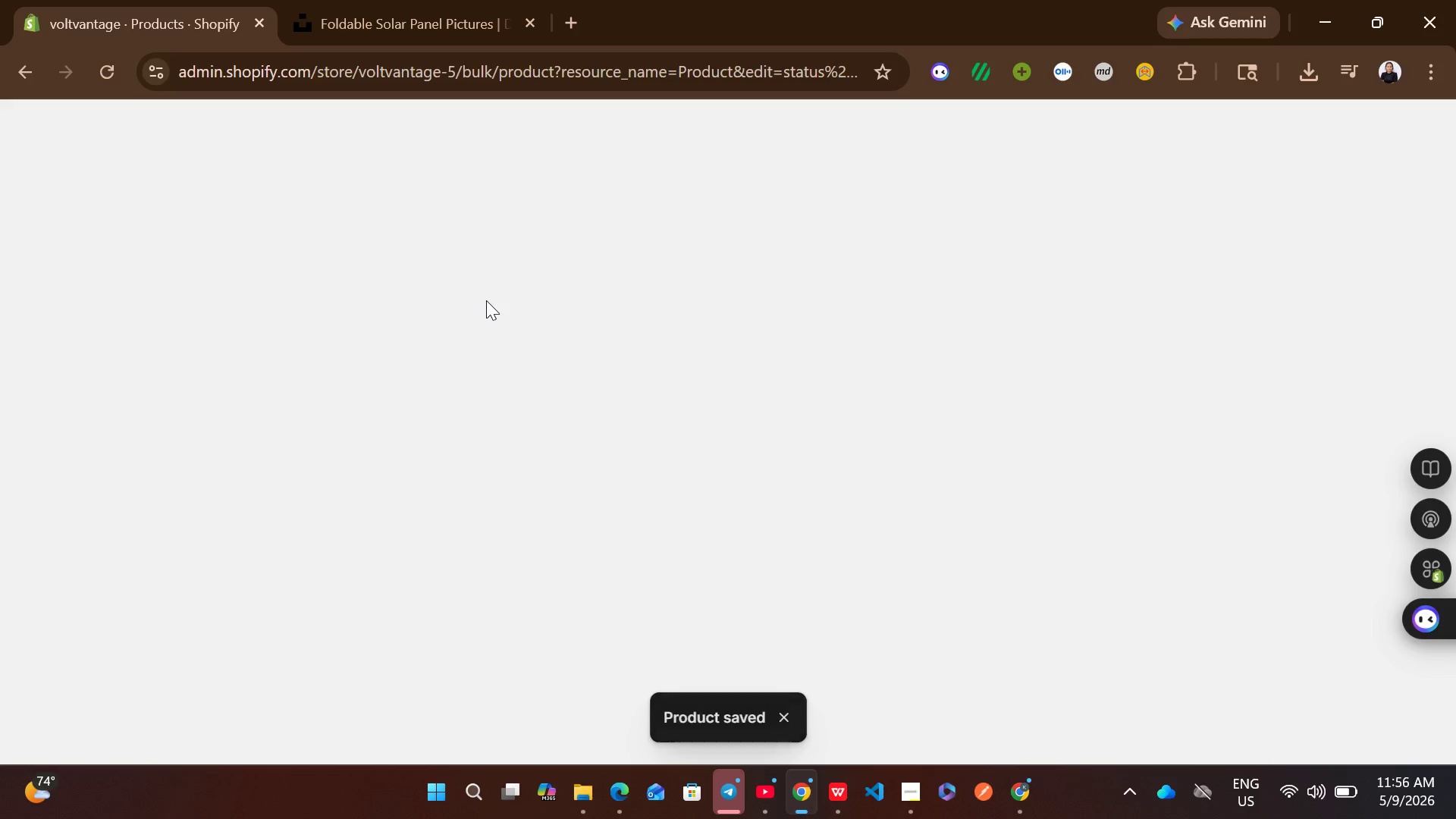 
left_click([1279, 136])
 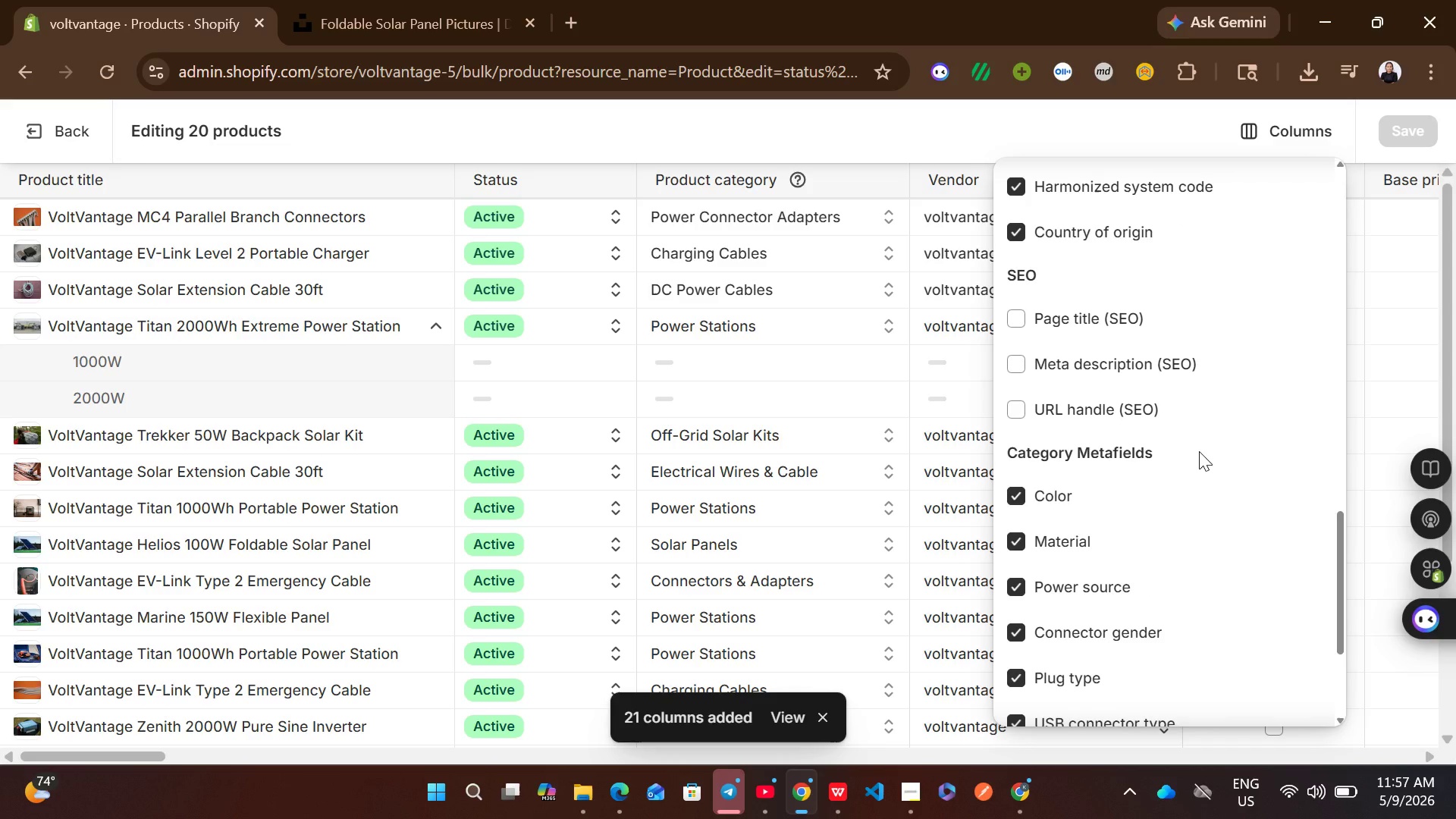 
wait(13.25)
 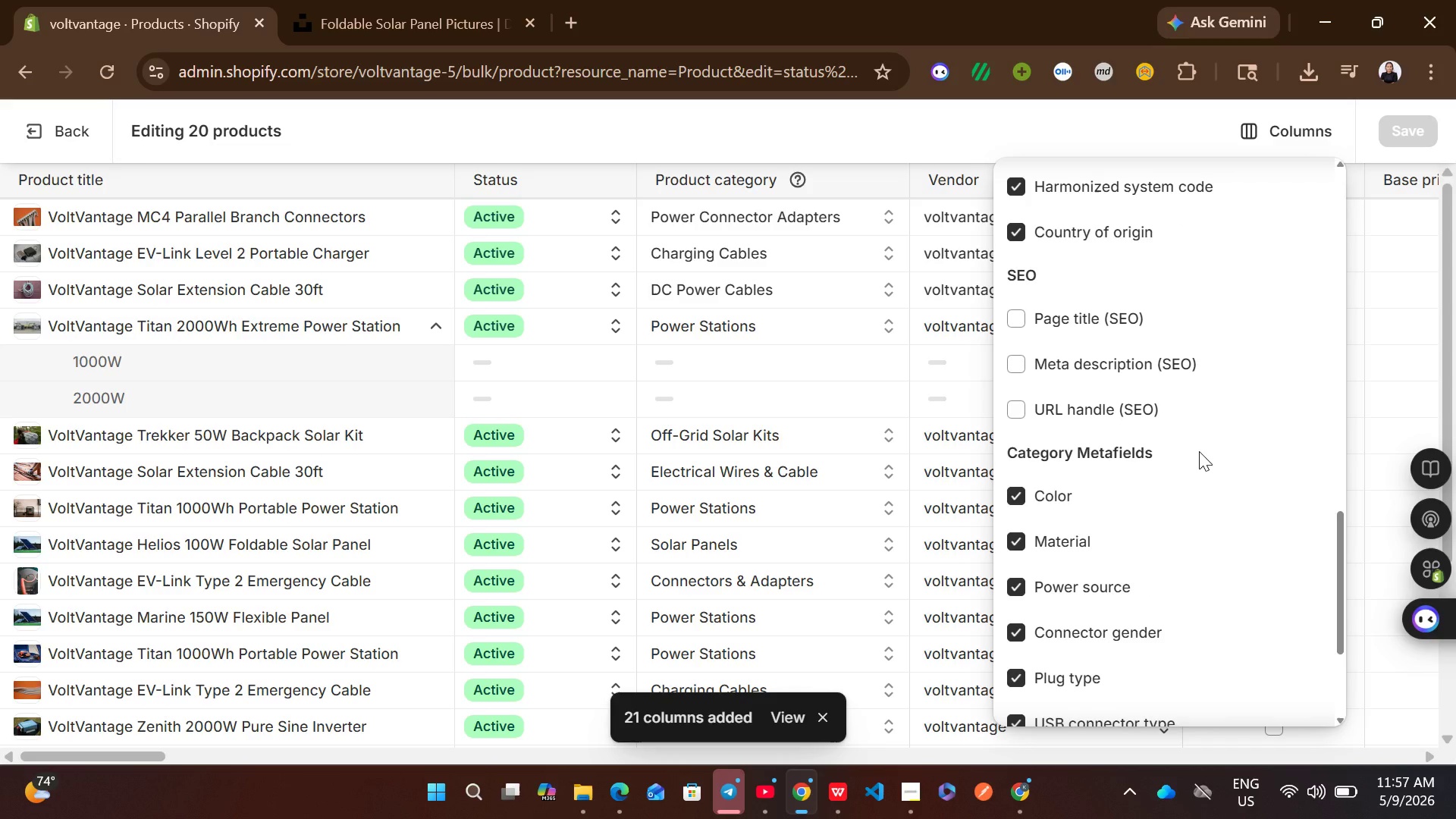 
left_click([1025, 528])
 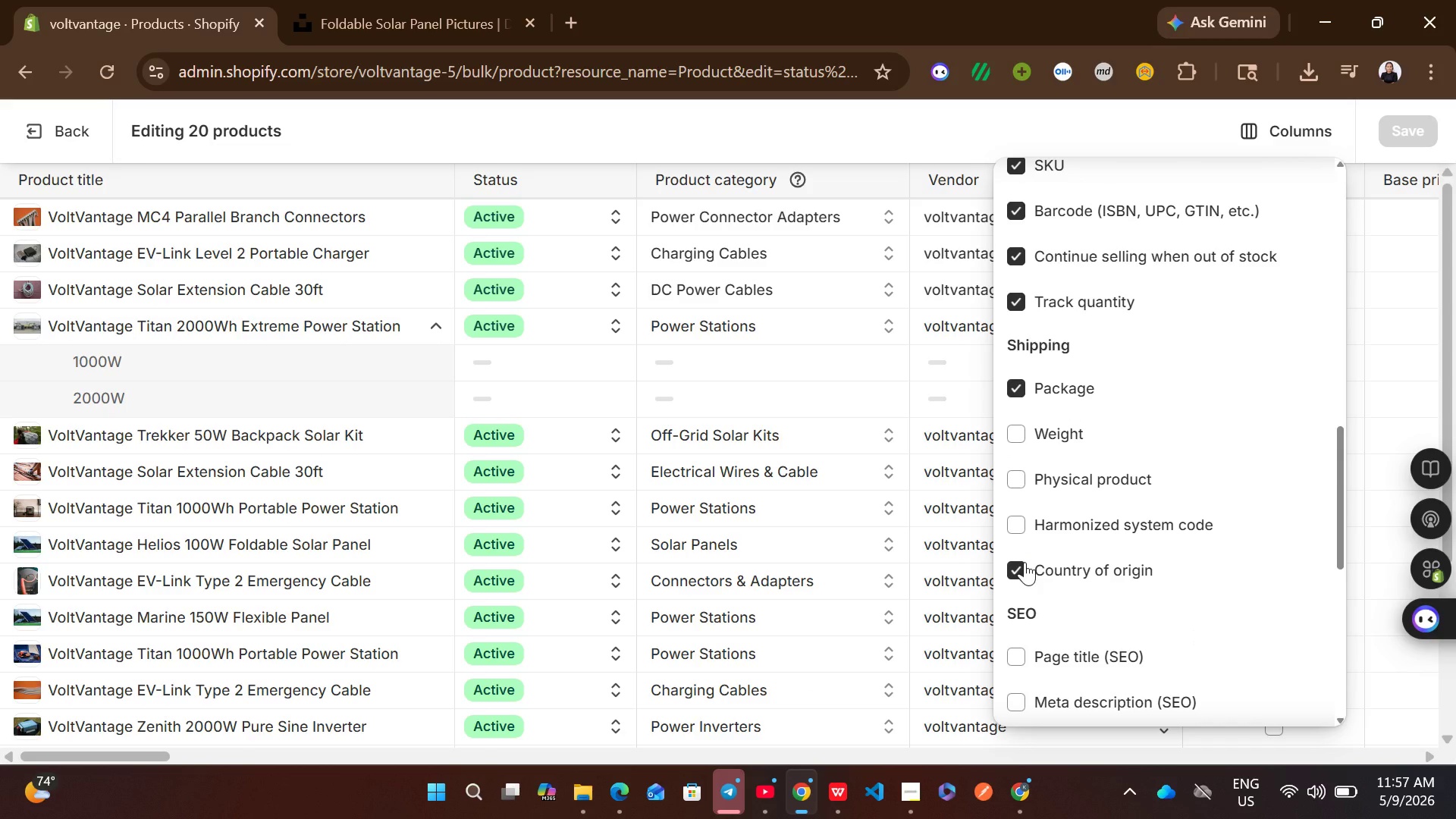 
left_click([1025, 562])
 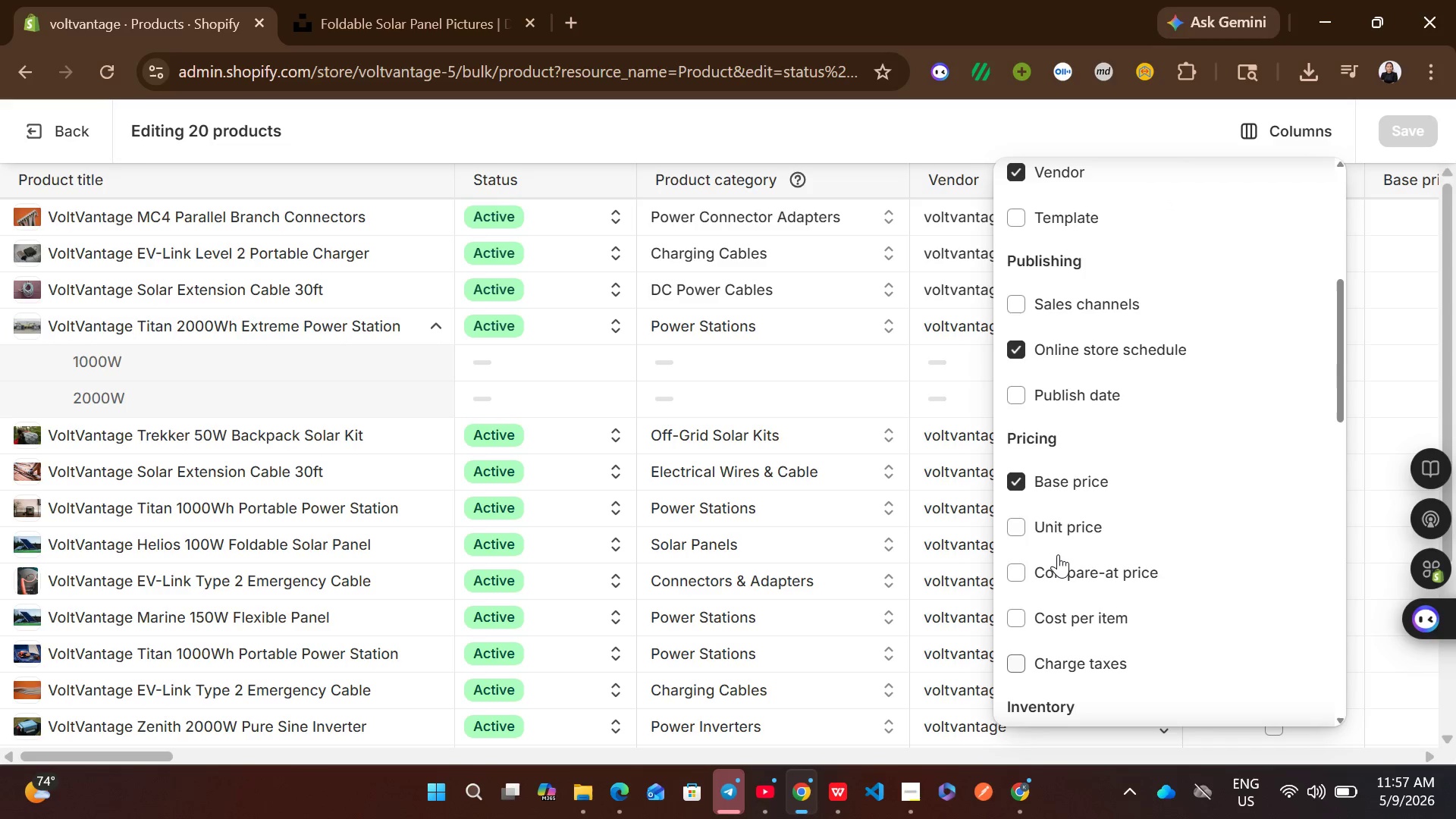 
wait(8.84)
 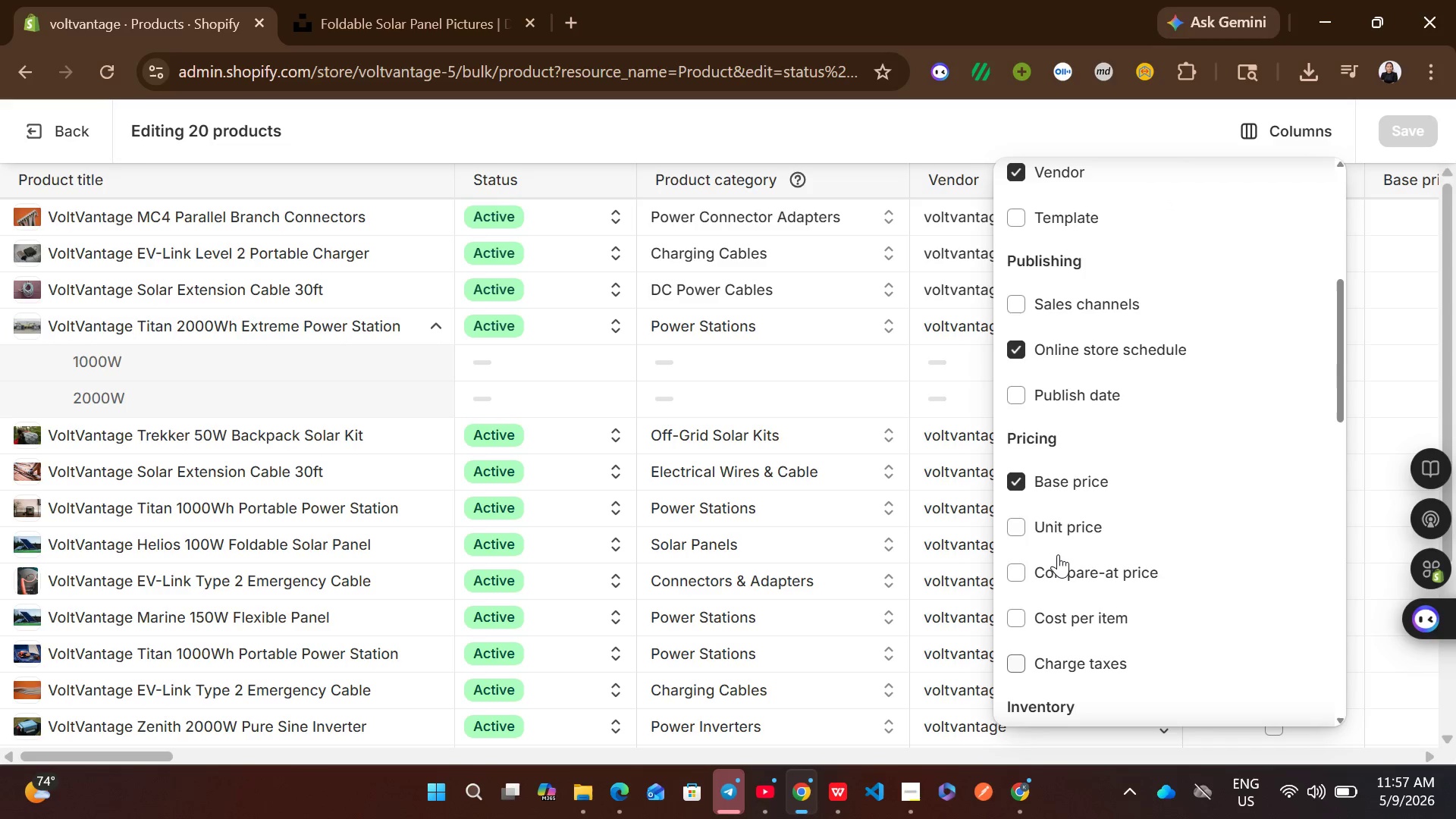 
left_click([1110, 190])
 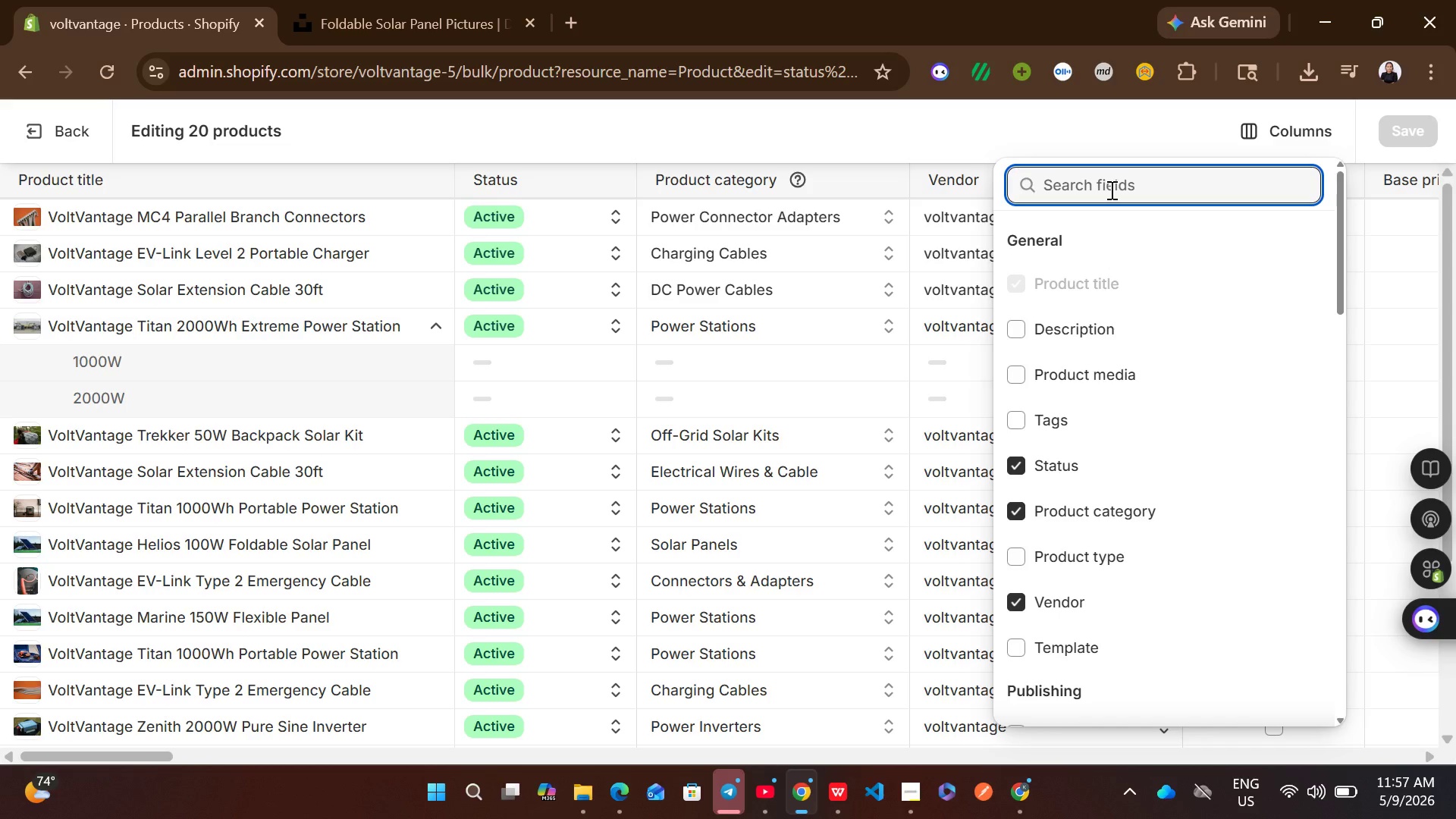 
type(ful)
 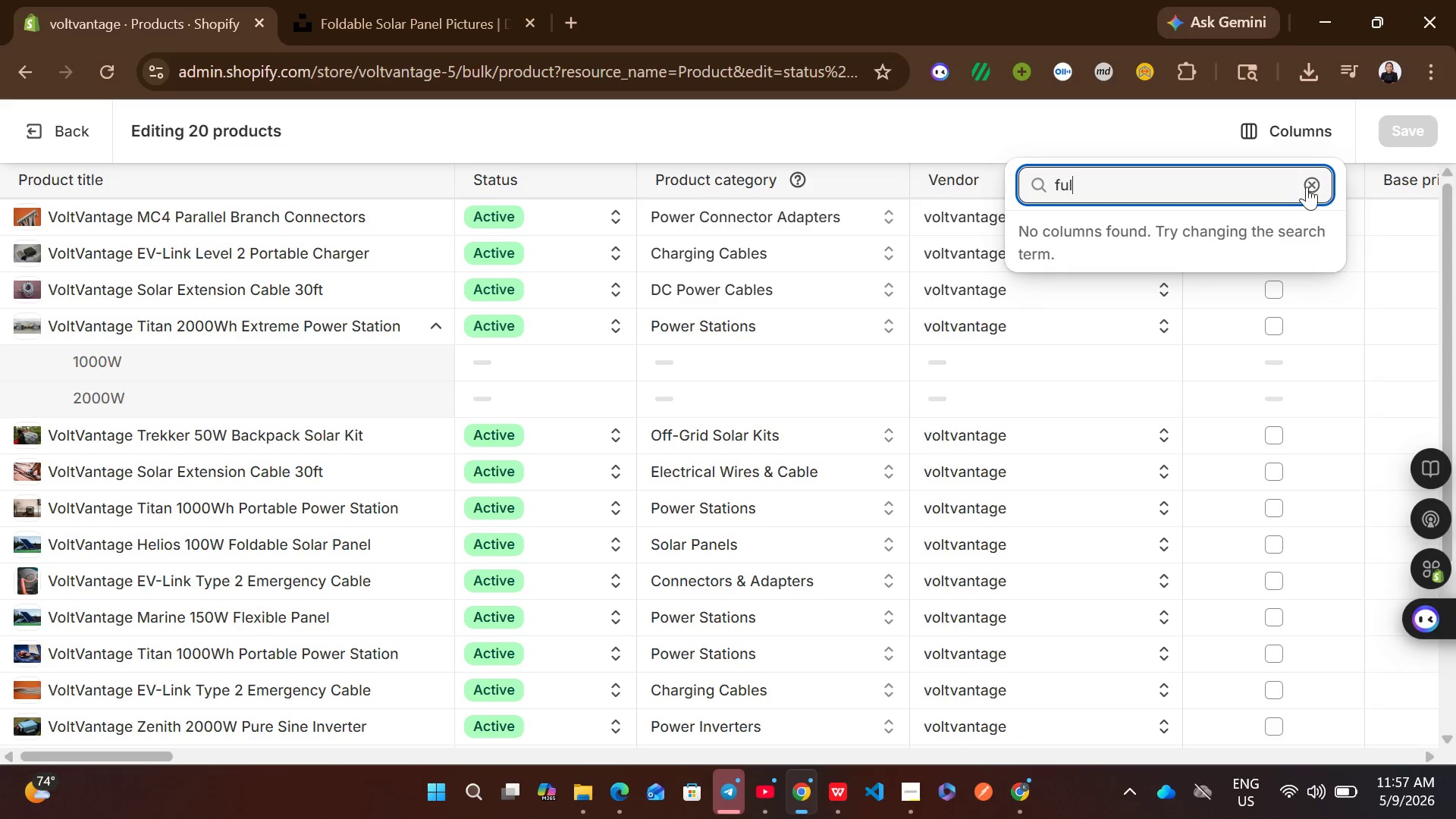 
left_click([1315, 187])
 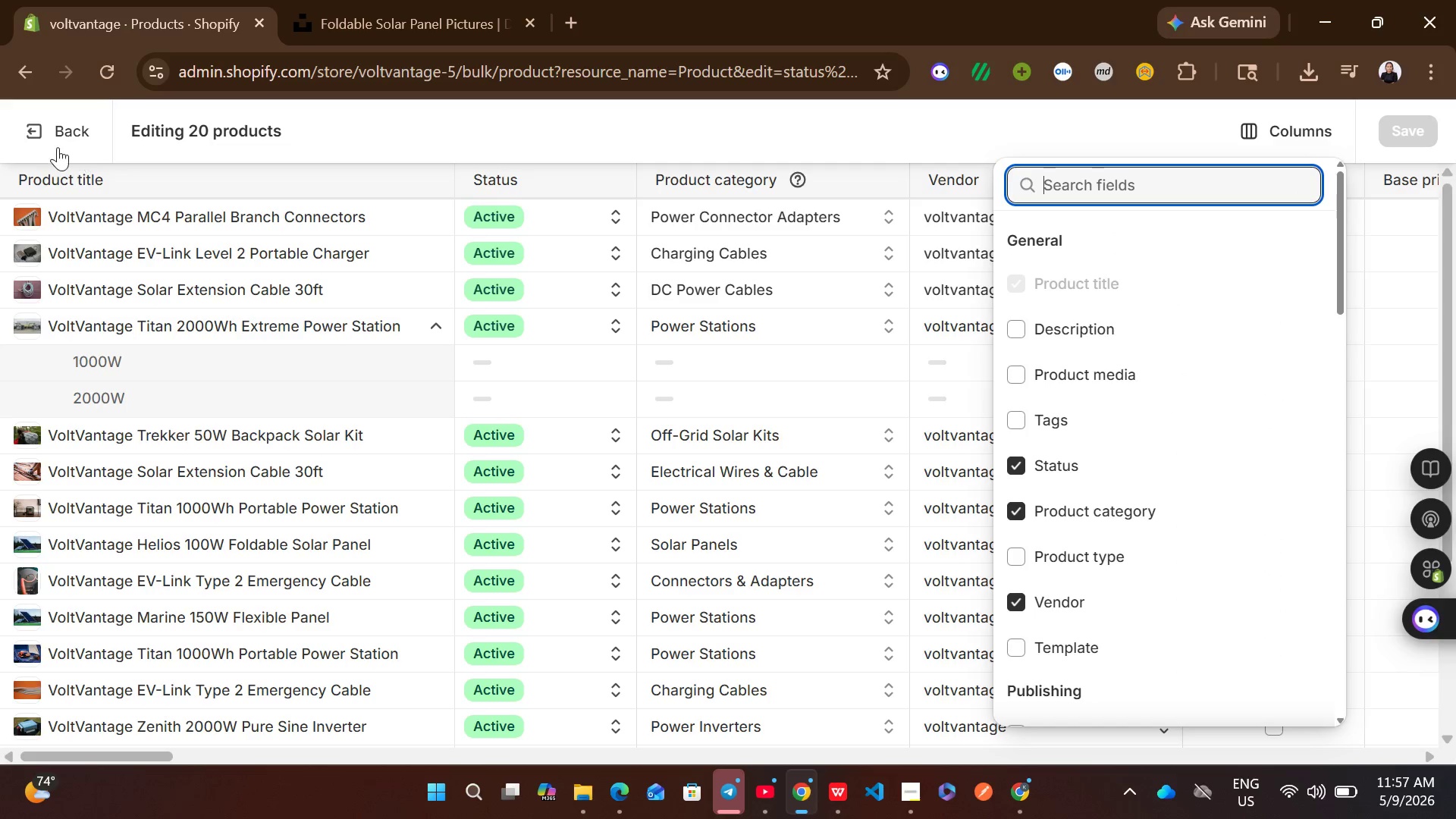 
left_click([46, 143])
 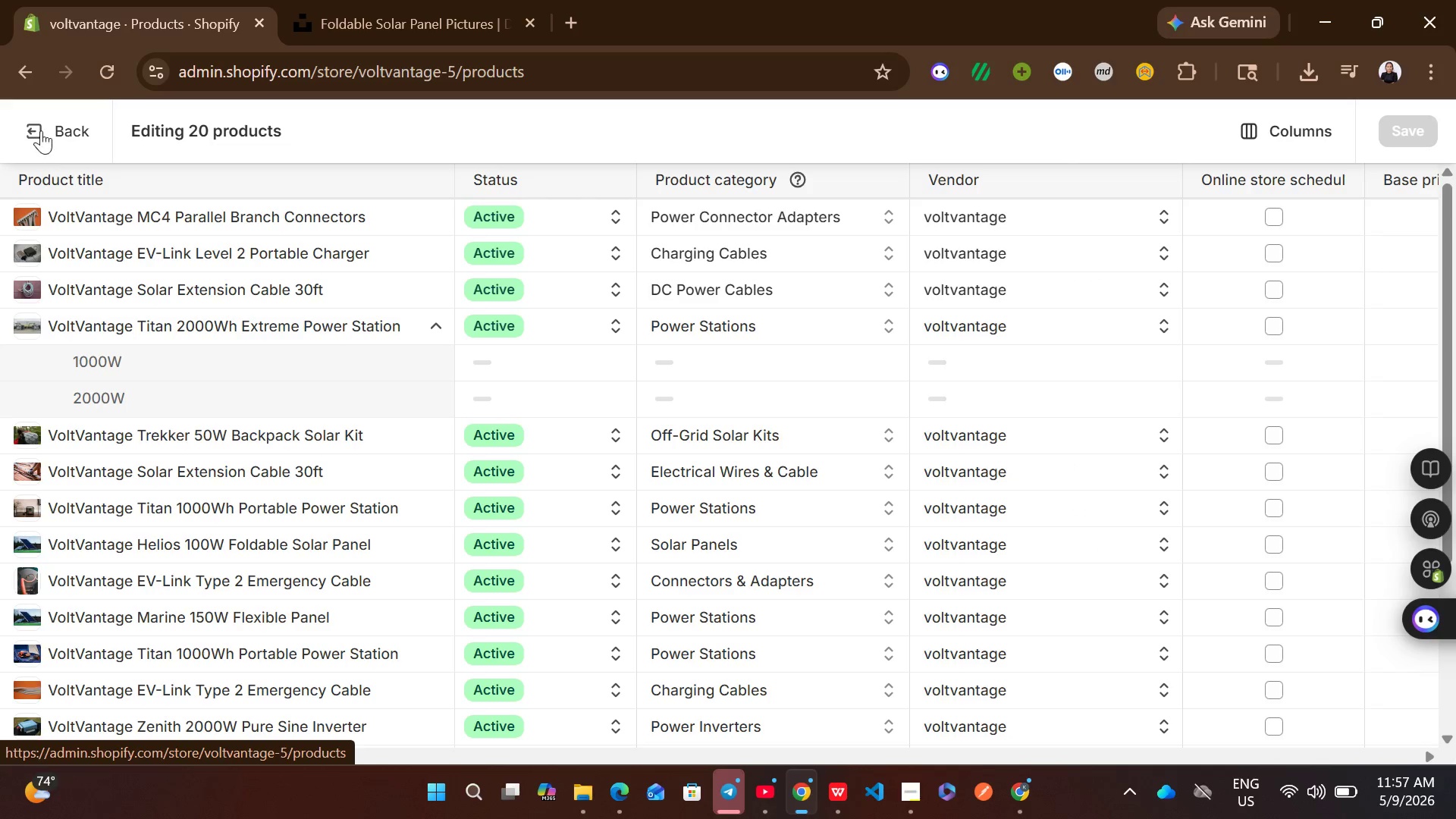 
left_click([41, 130])
 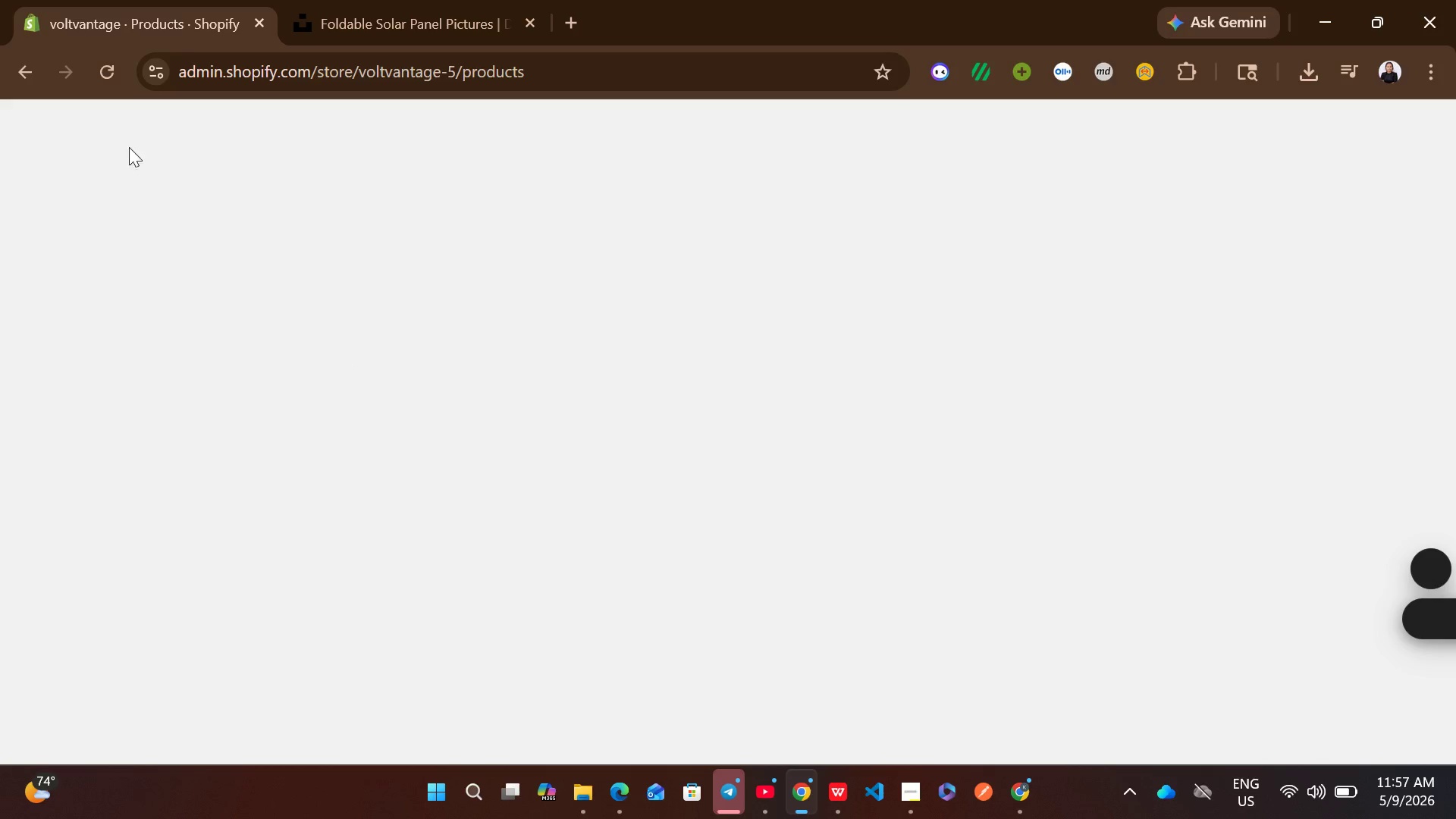 
wait(9.44)
 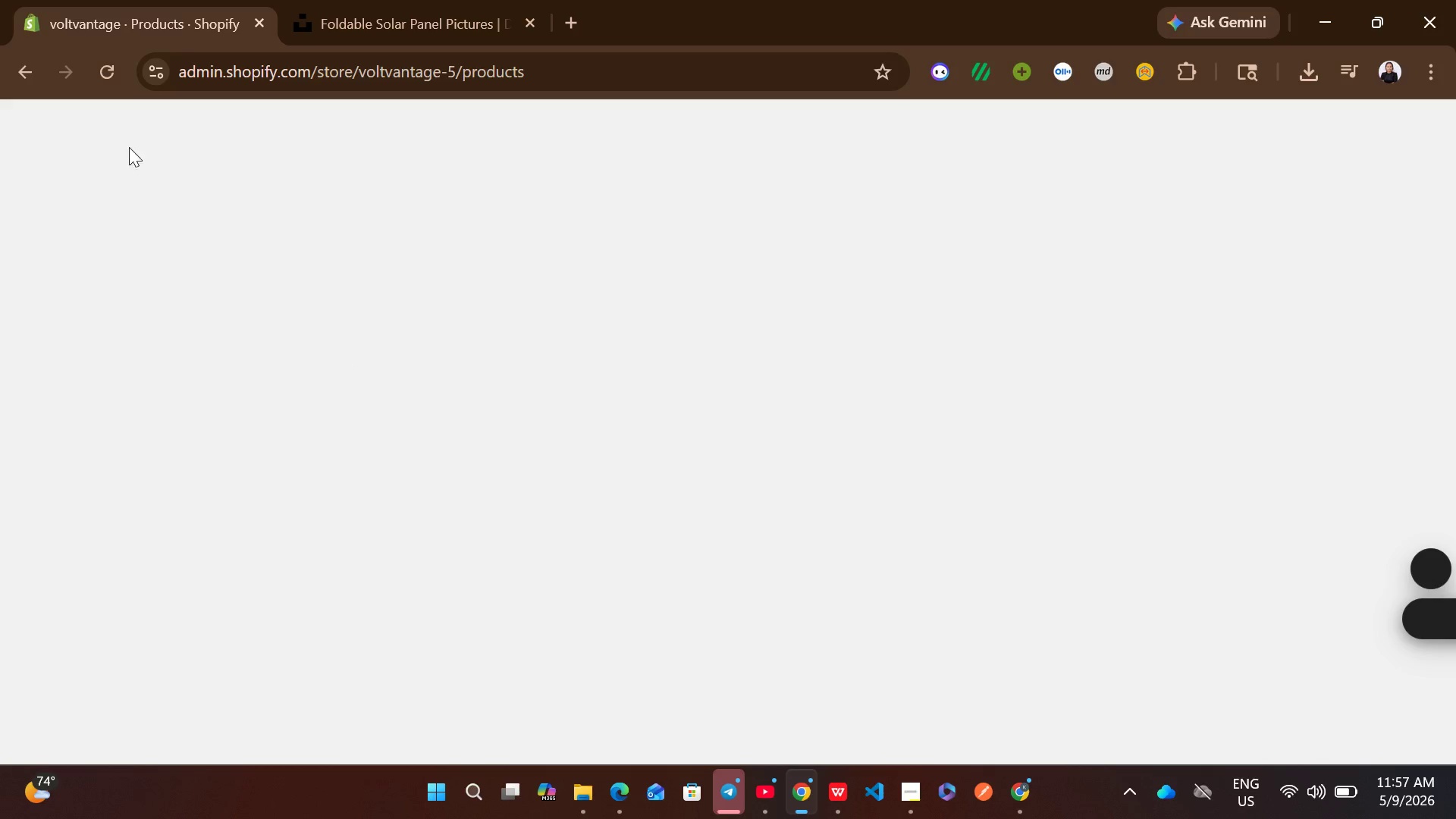 
left_click([753, 324])
 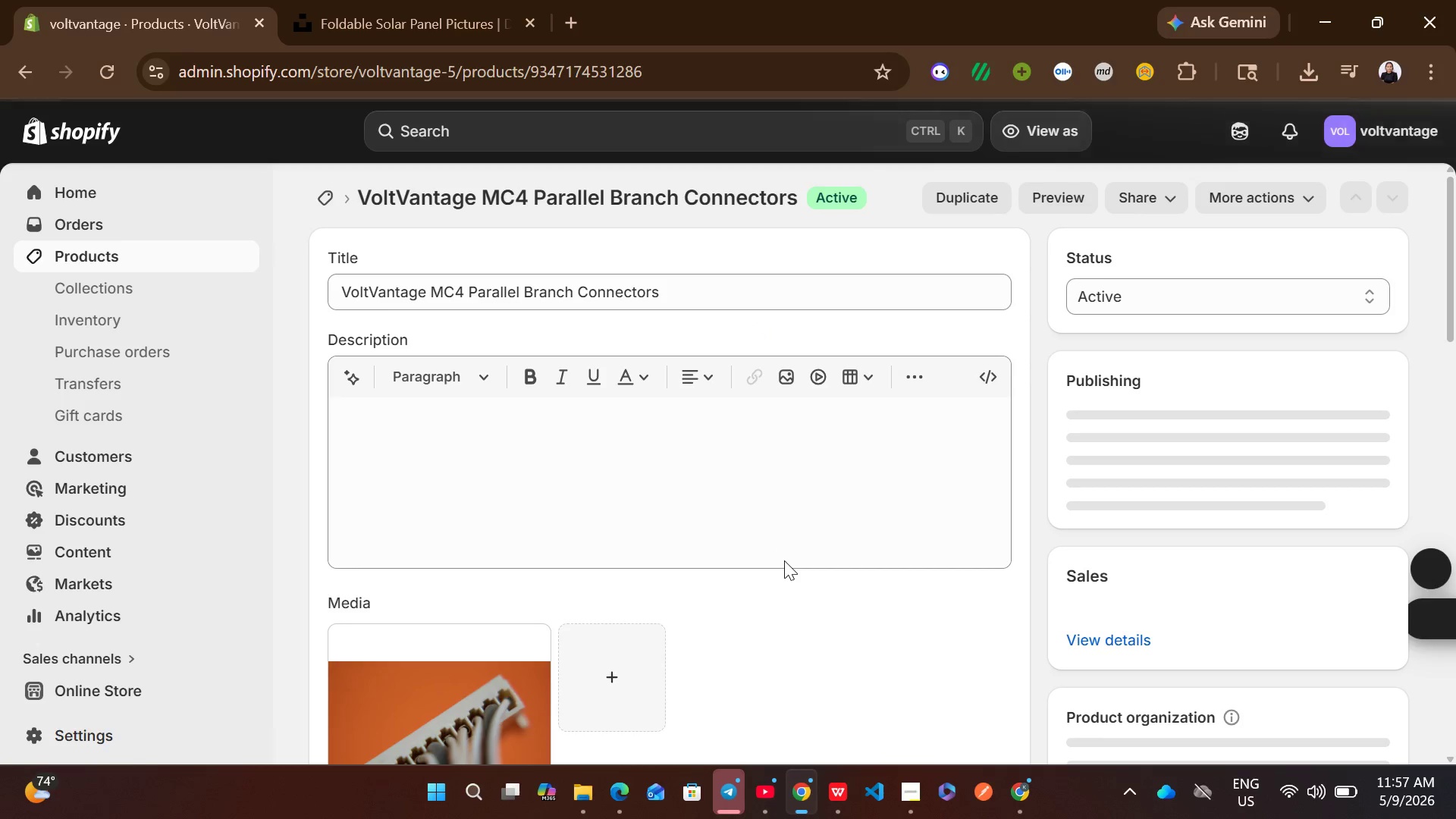 
wait(10.12)
 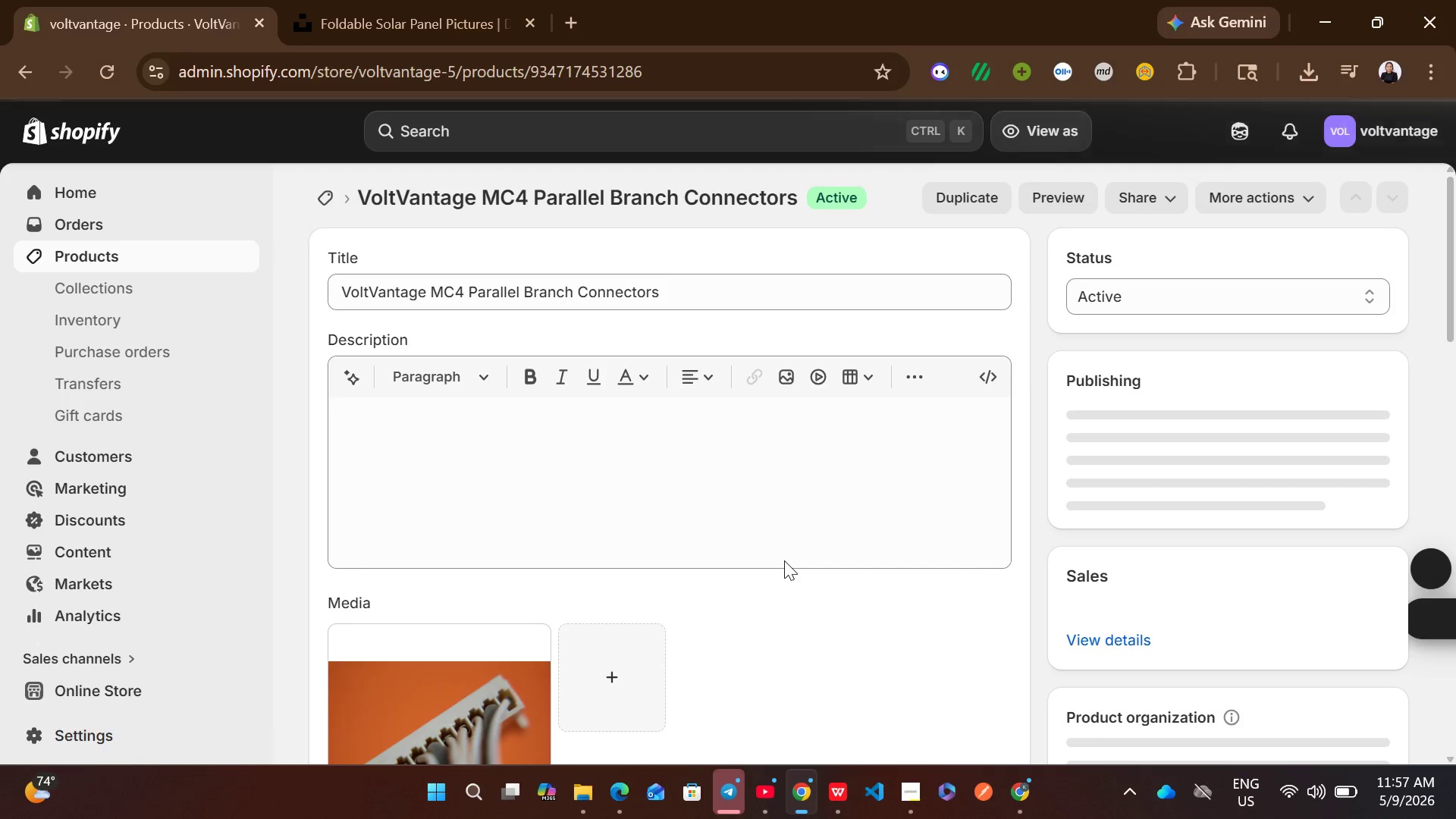 
left_click([877, 508])
 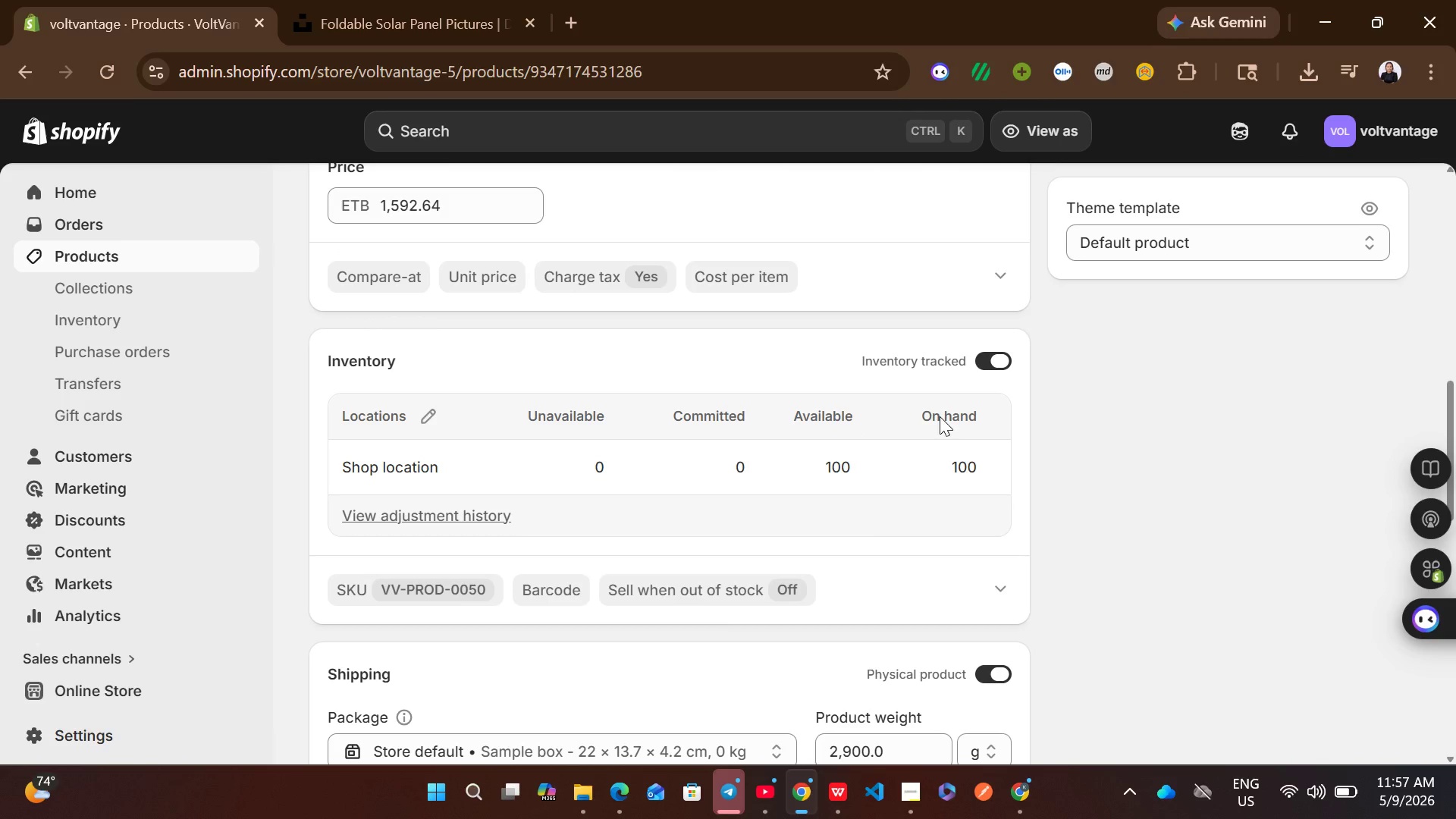 
left_click([802, 417])
 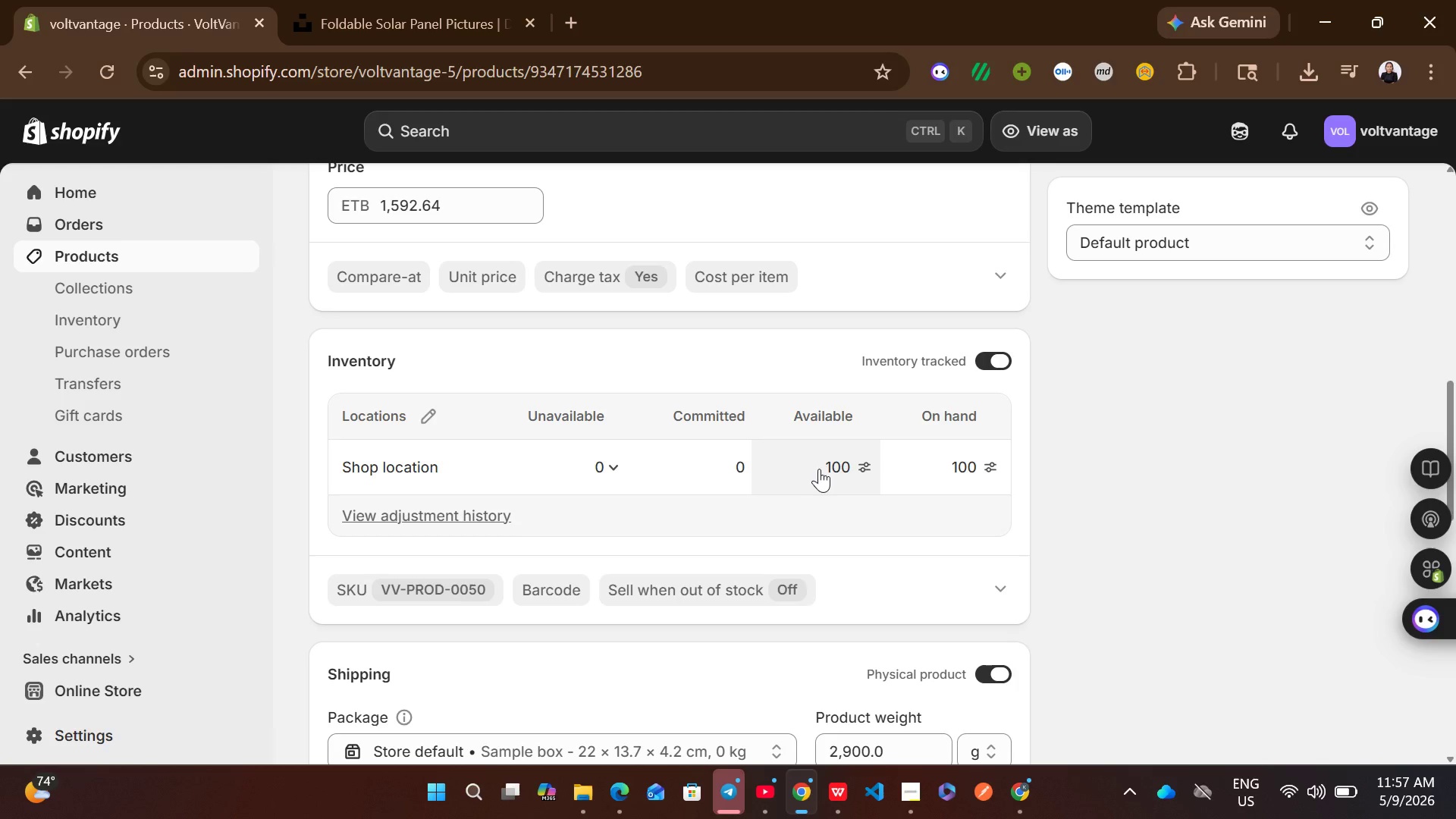 
left_click([815, 468])
 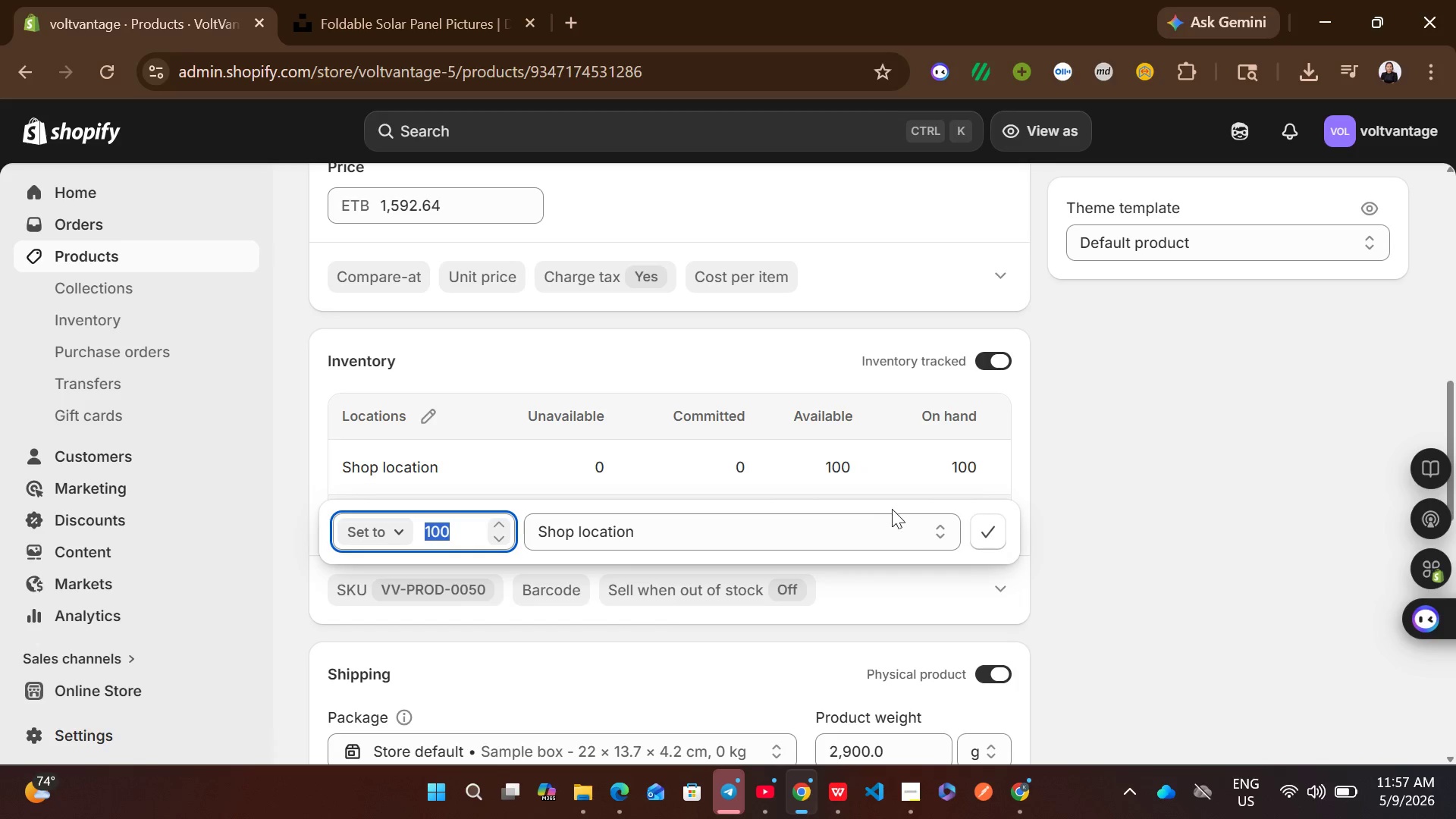 
left_click([855, 539])
 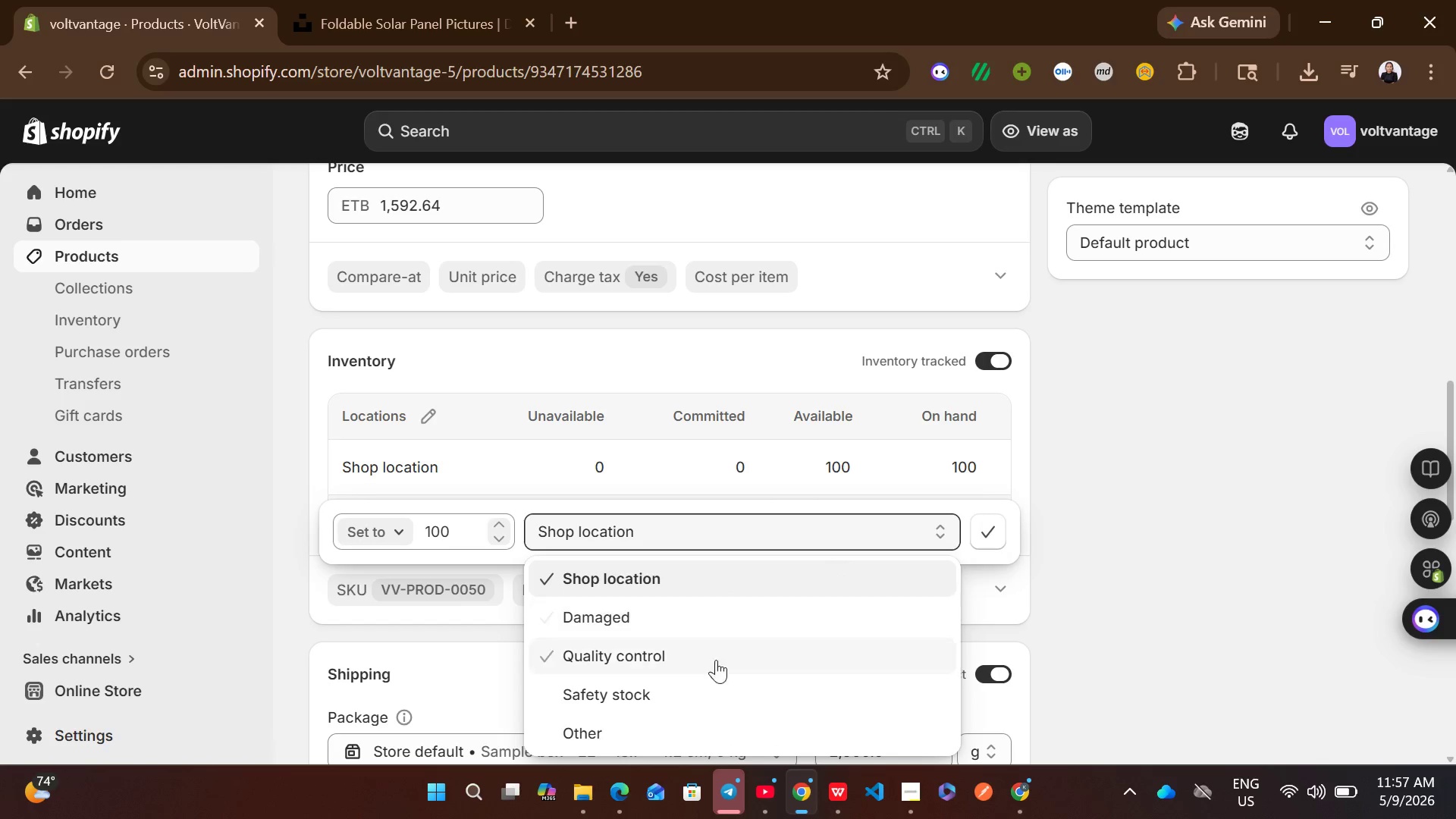 
left_click([1059, 601])
 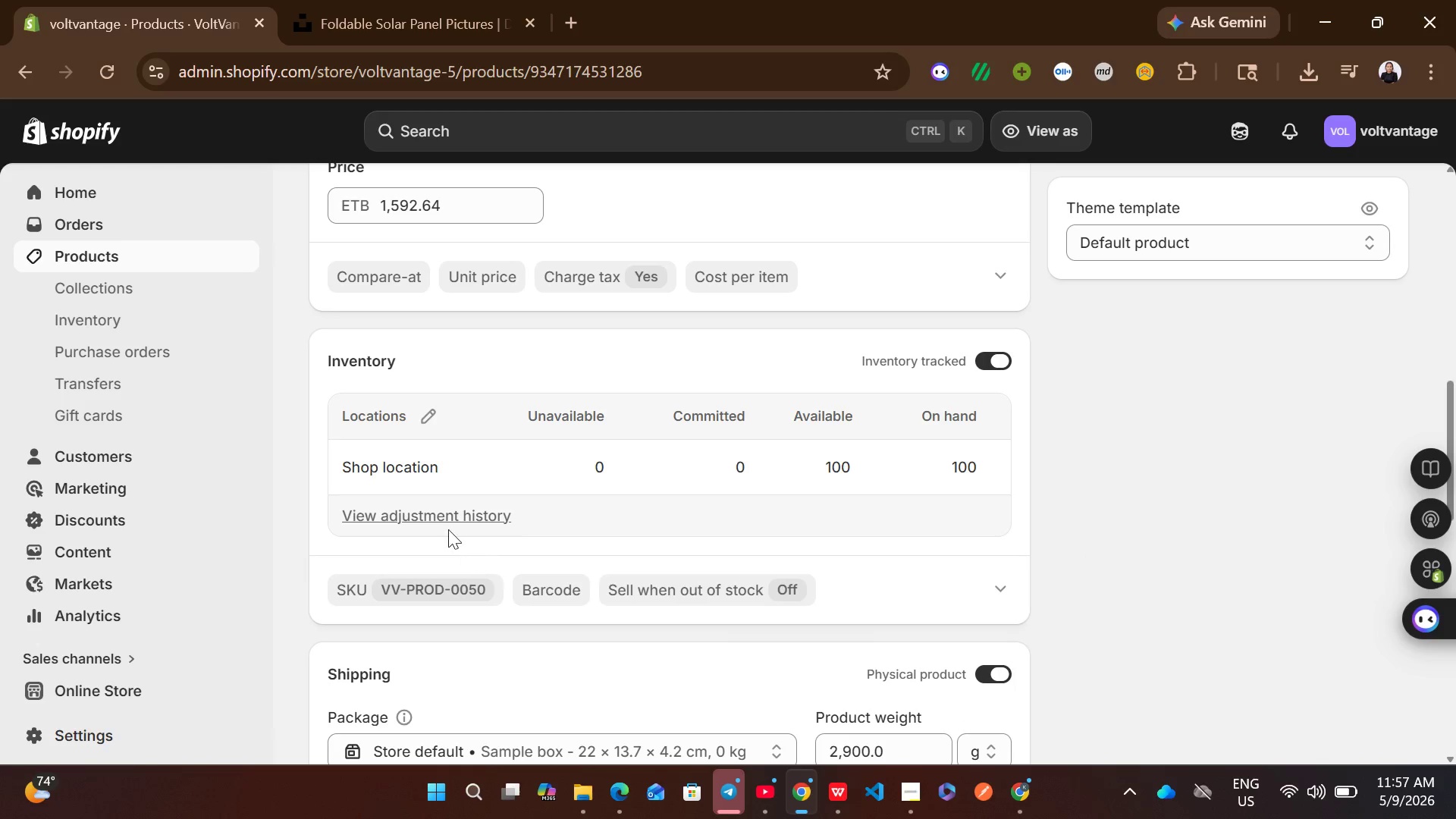 
left_click([443, 519])
 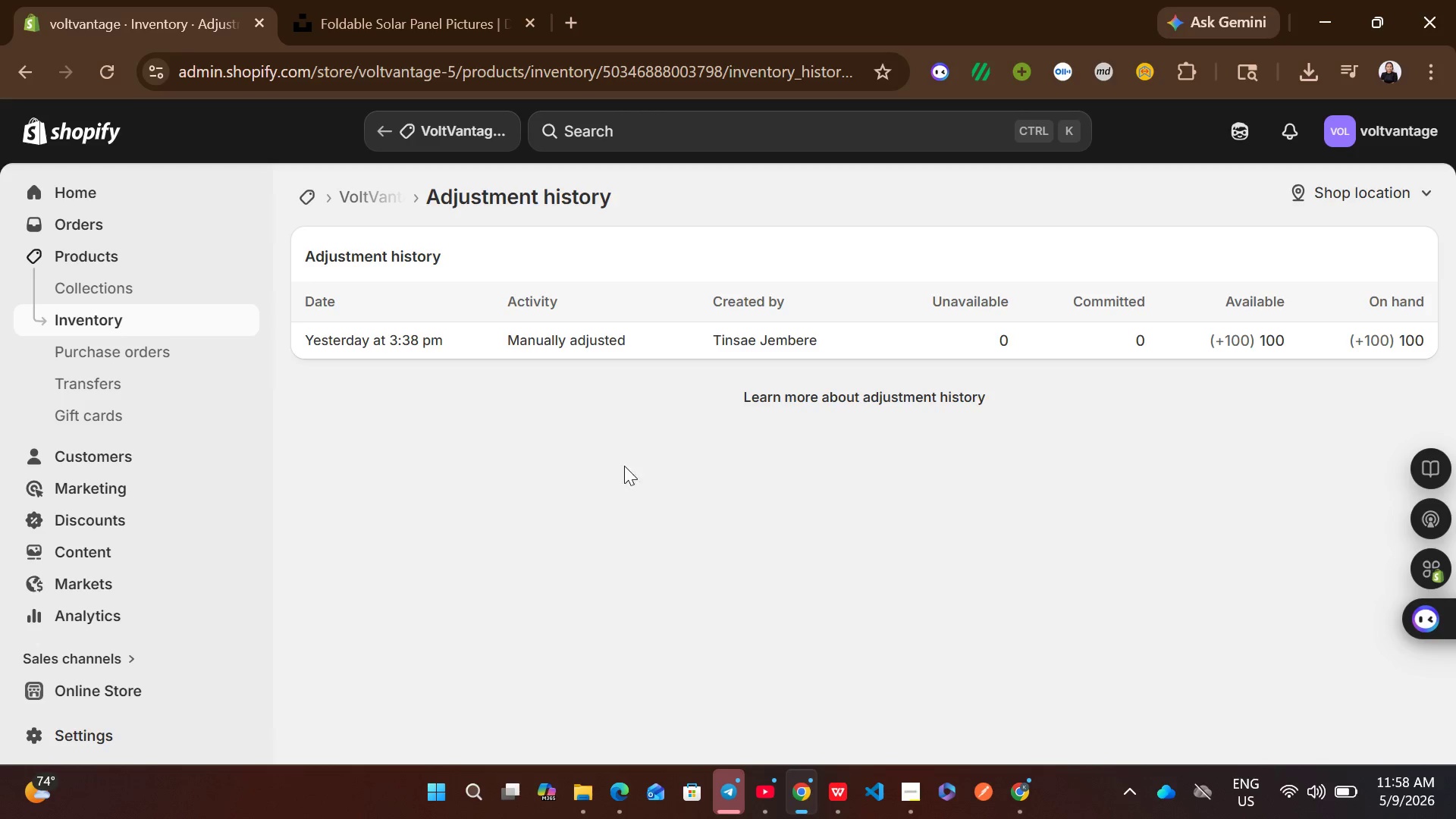 
wait(5.77)
 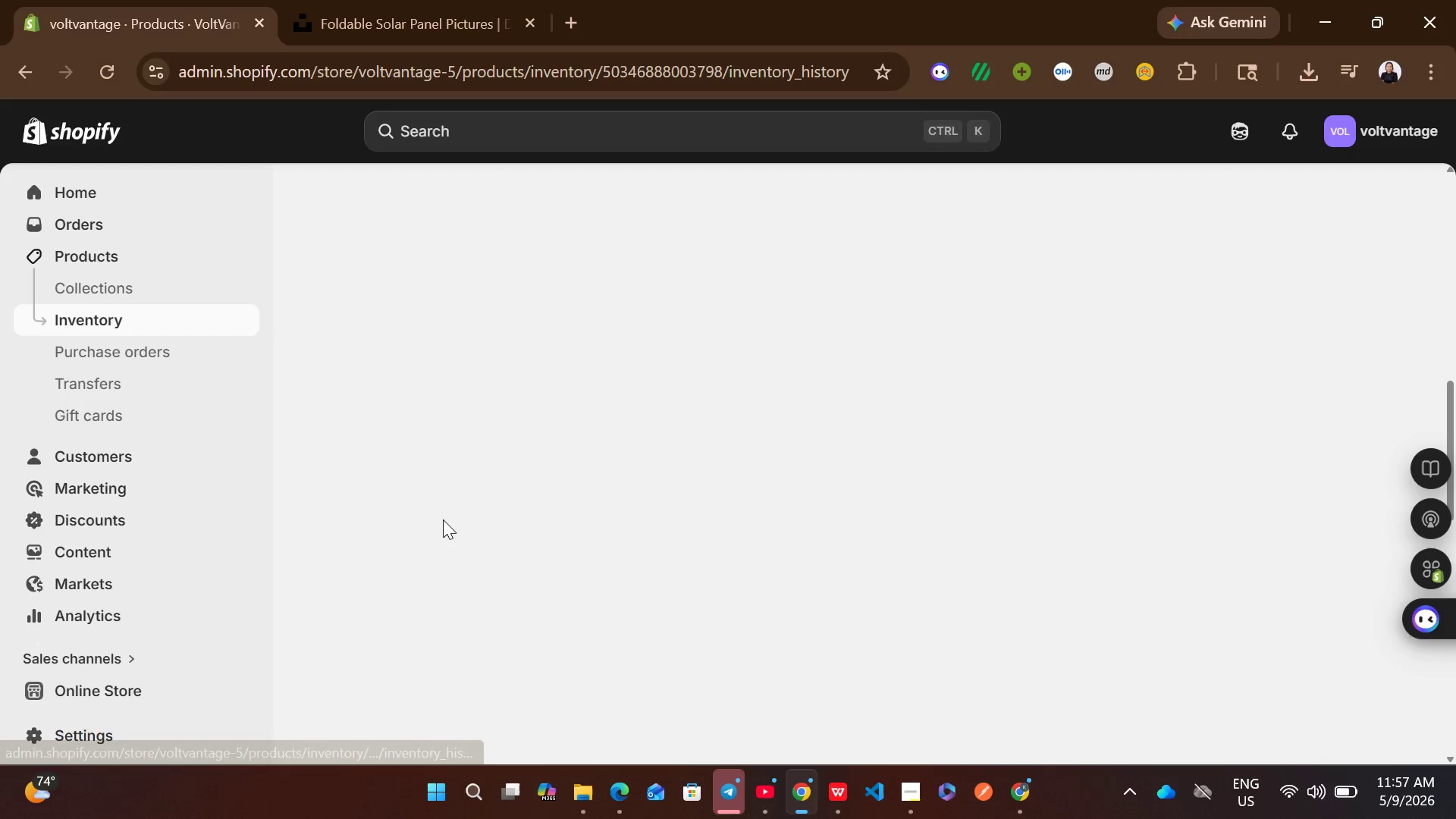 
left_click([599, 345])
 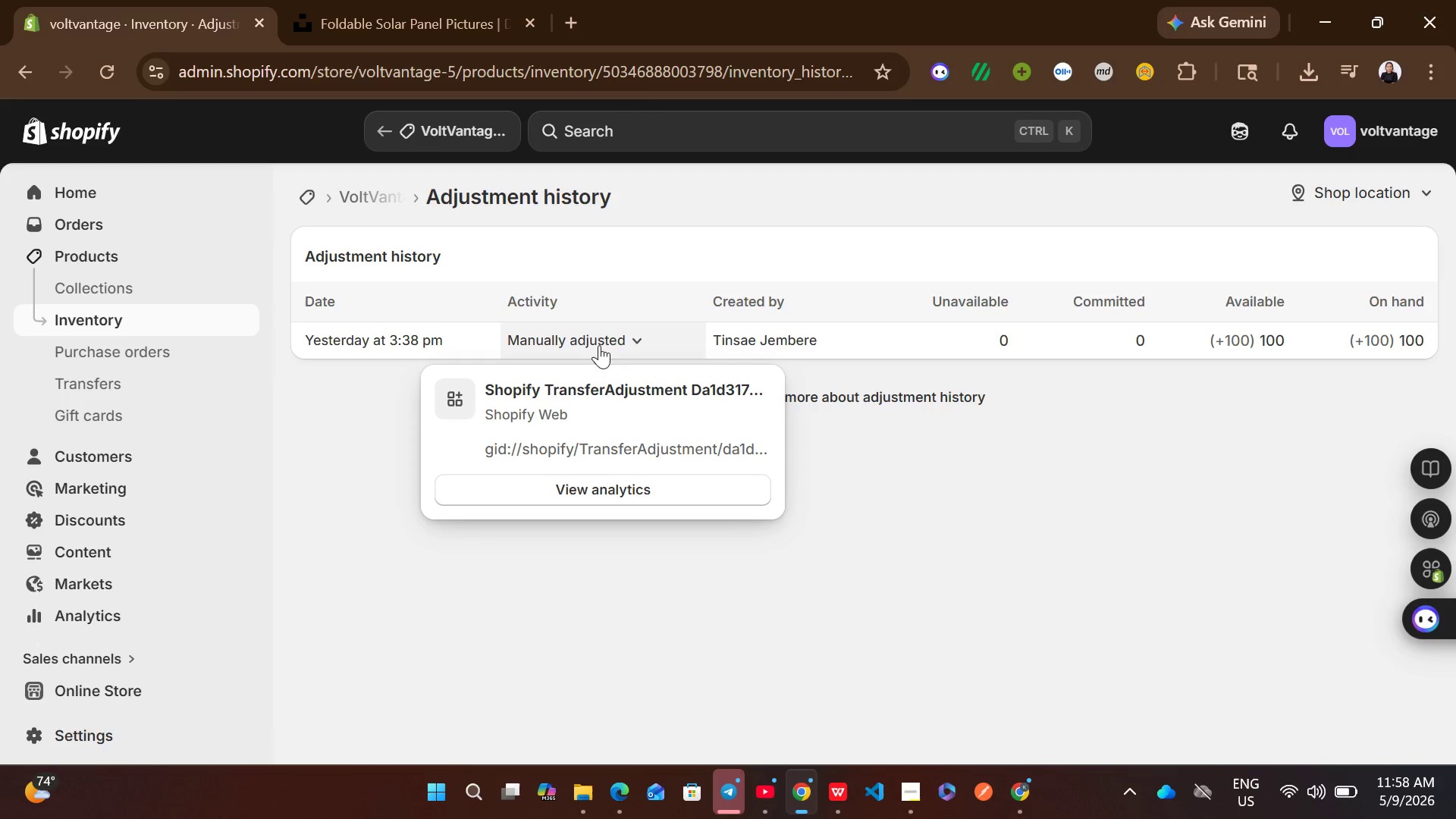 